 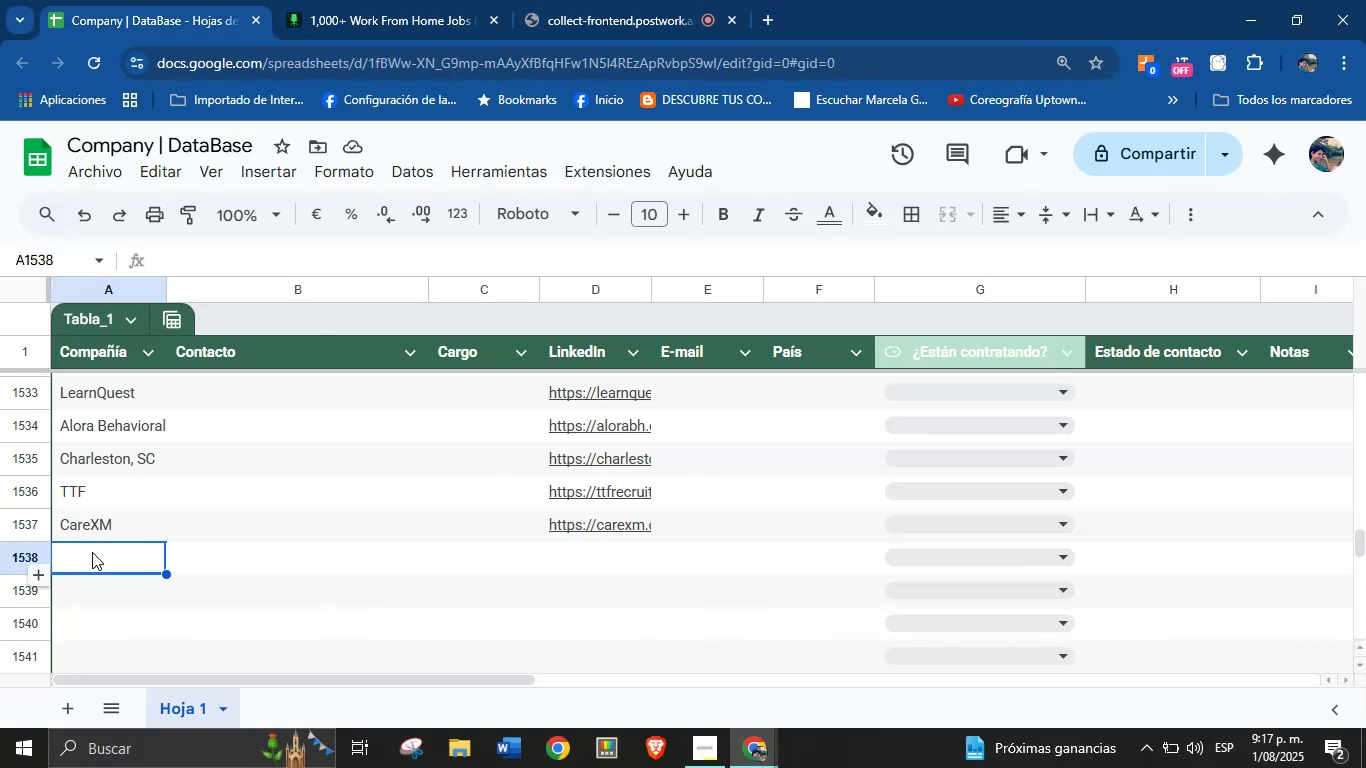 
left_click([317, 0])
 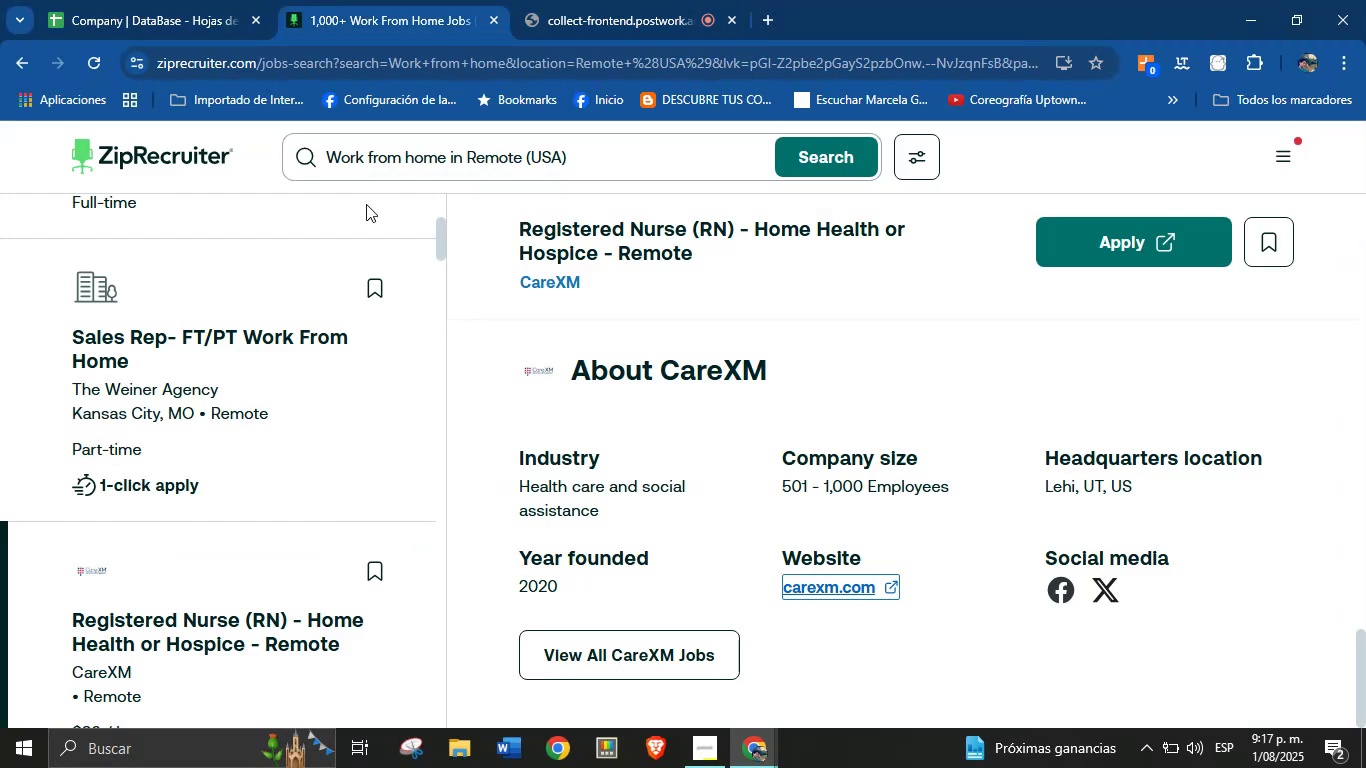 
scroll: coordinate [206, 404], scroll_direction: down, amount: 2.0
 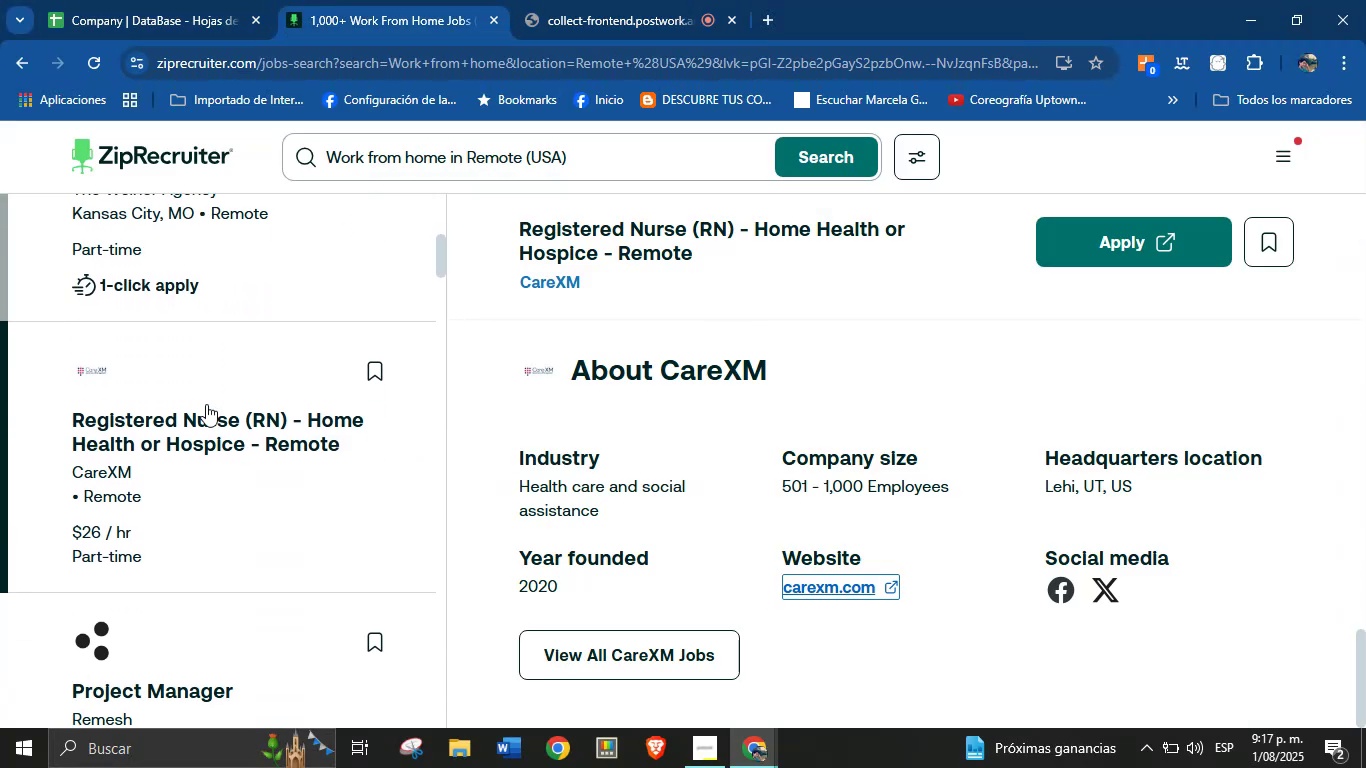 
left_click([204, 402])
 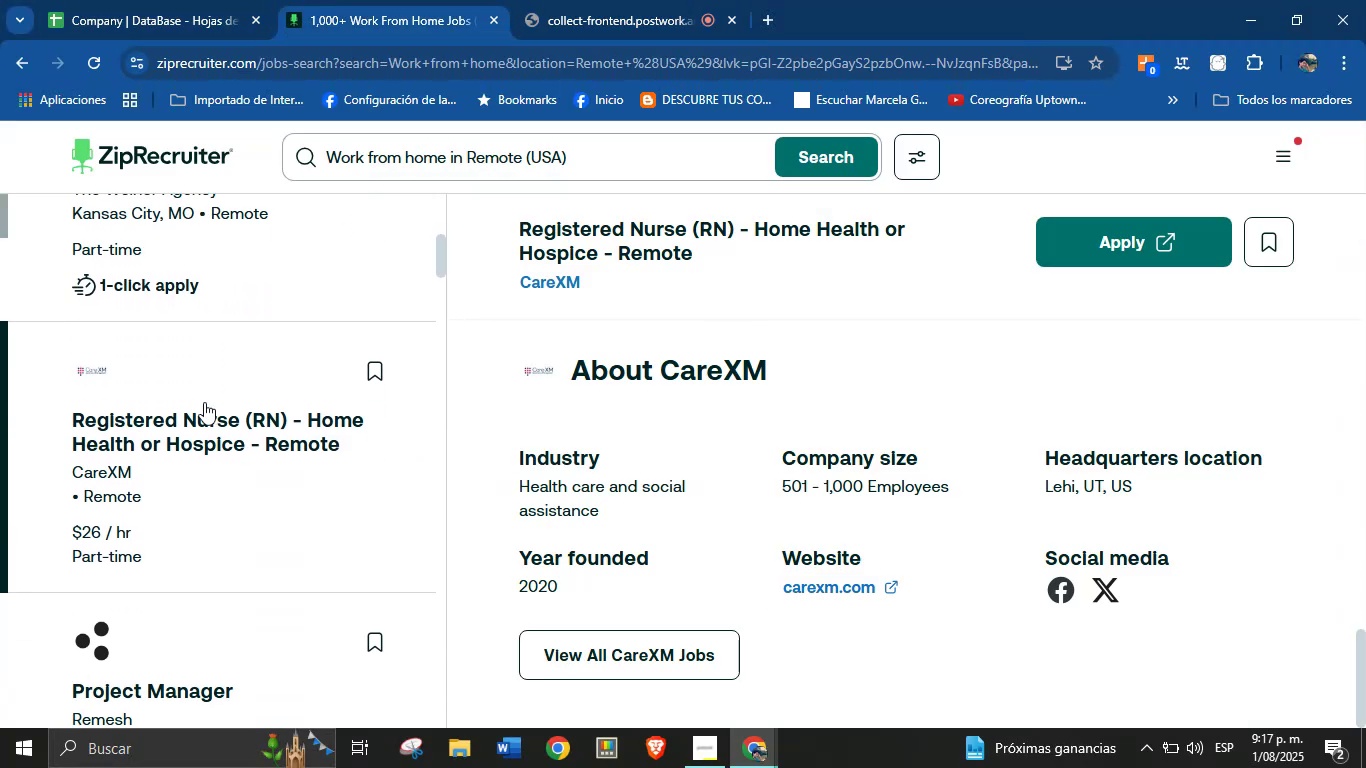 
scroll: coordinate [670, 411], scroll_direction: down, amount: 46.0
 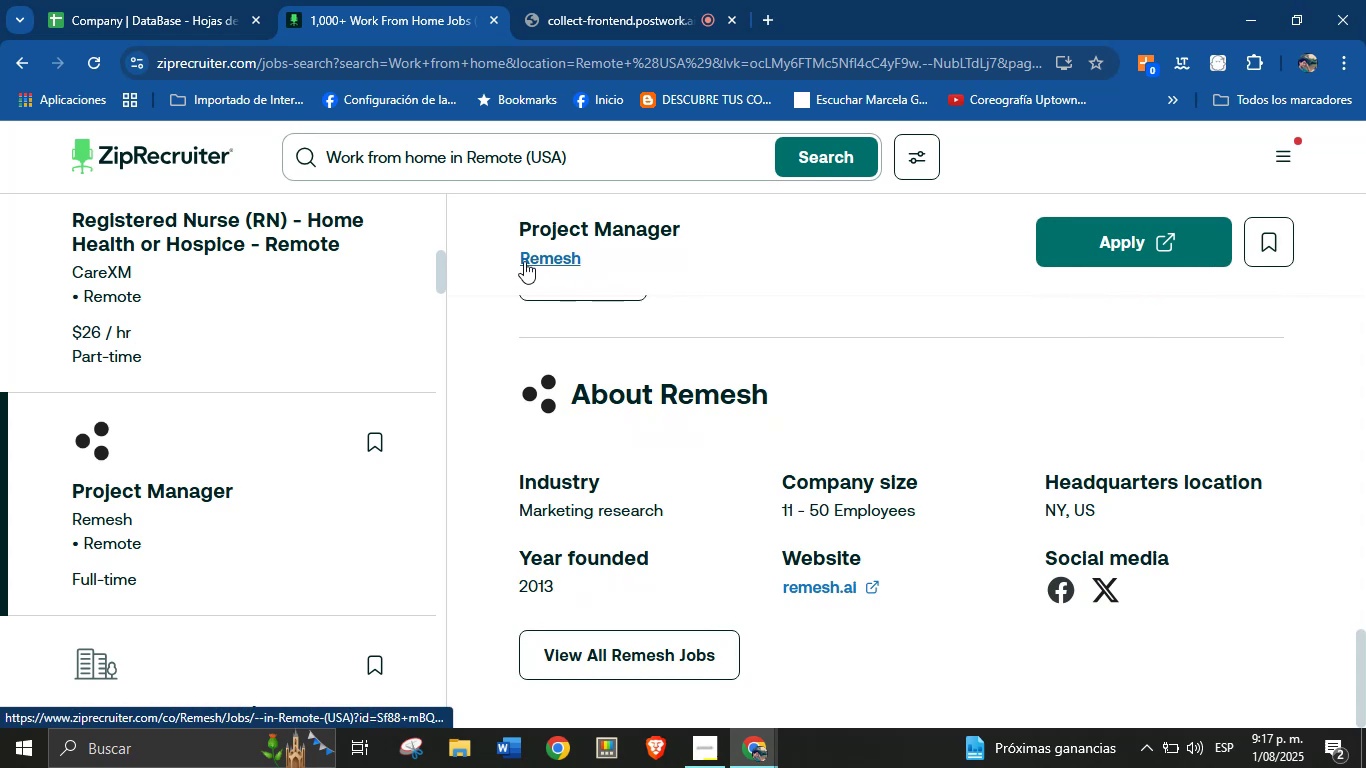 
left_click_drag(start_coordinate=[514, 261], to_coordinate=[584, 266])
 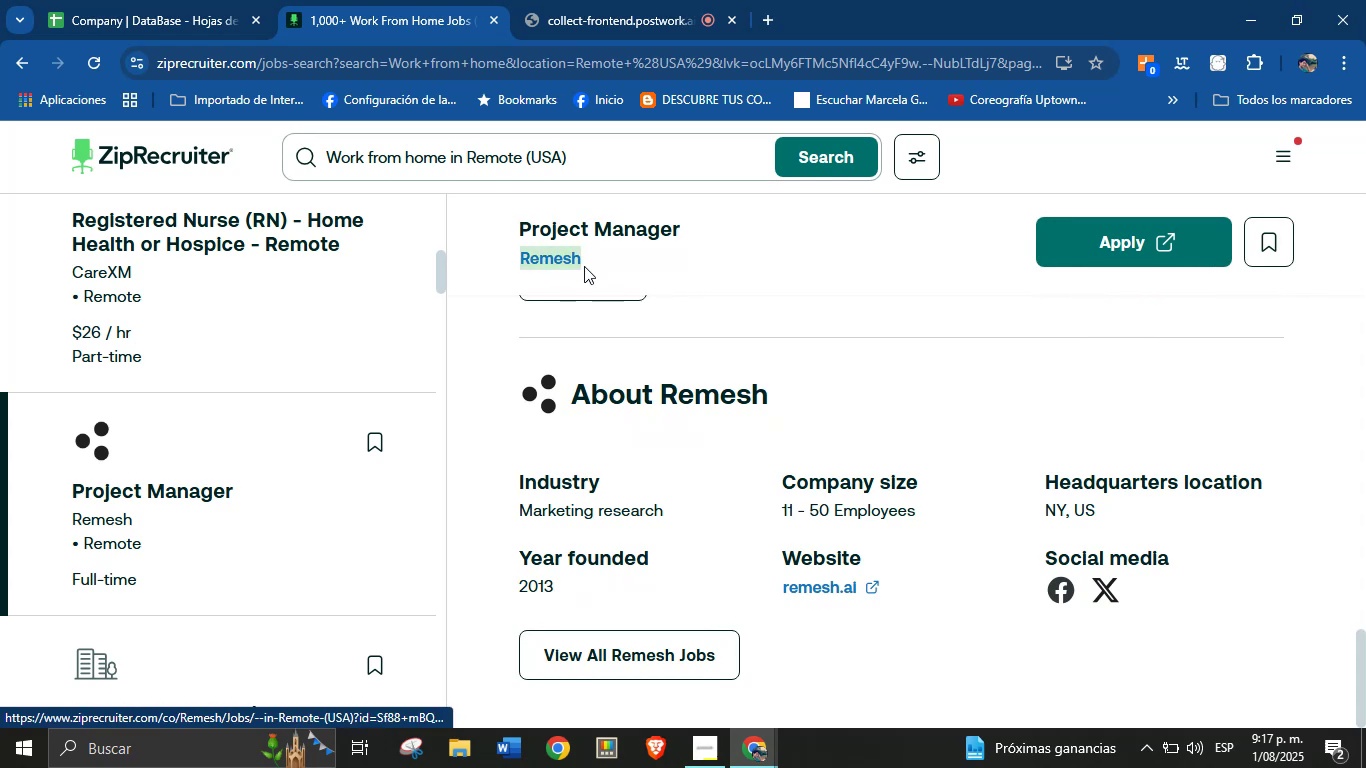 
key(Control+C)
 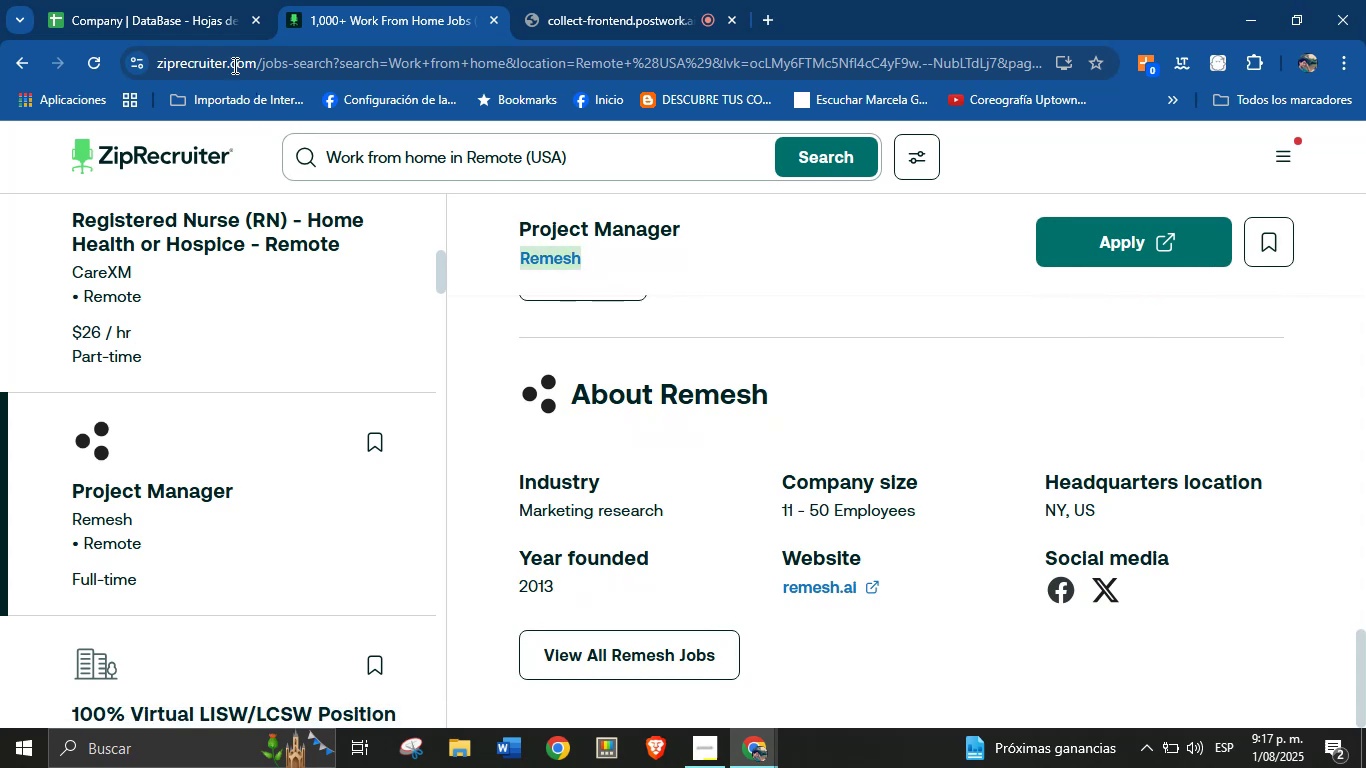 
left_click([202, 0])
 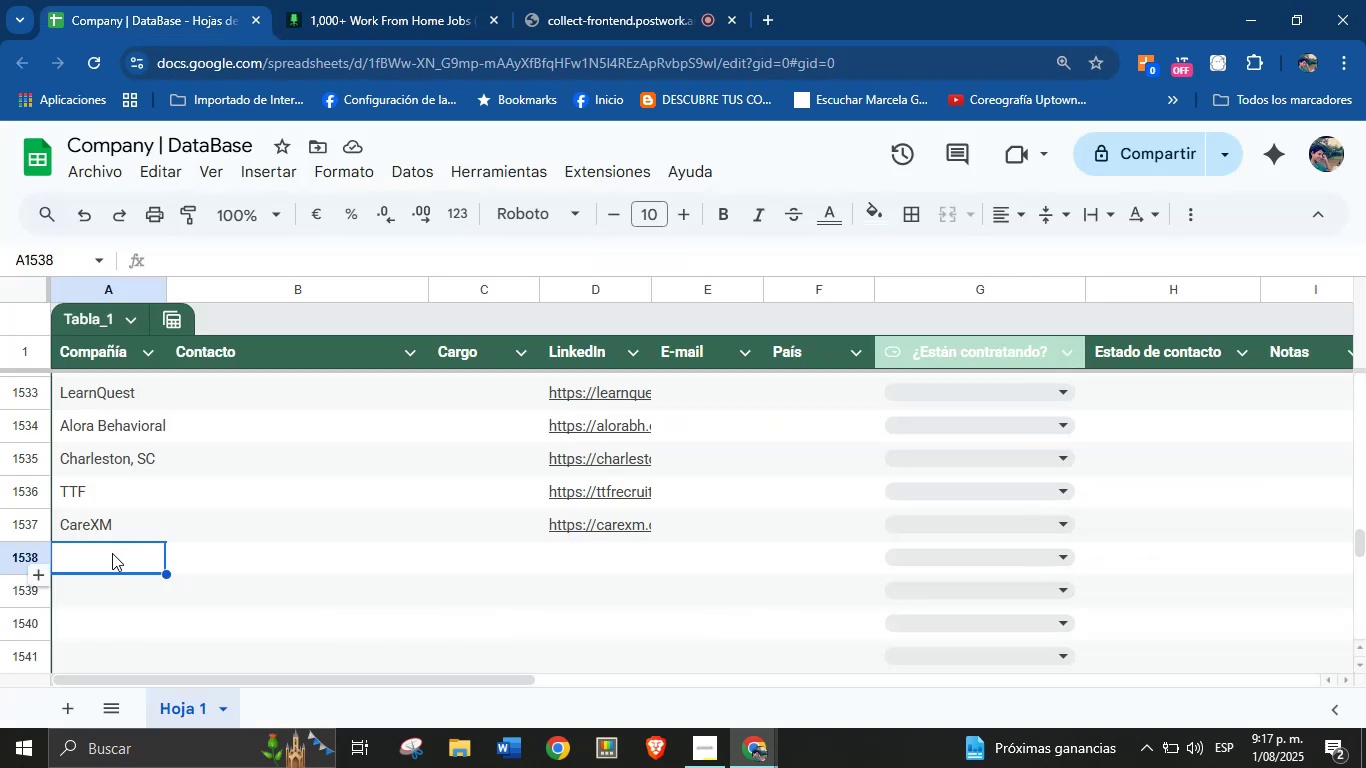 
left_click([112, 564])
 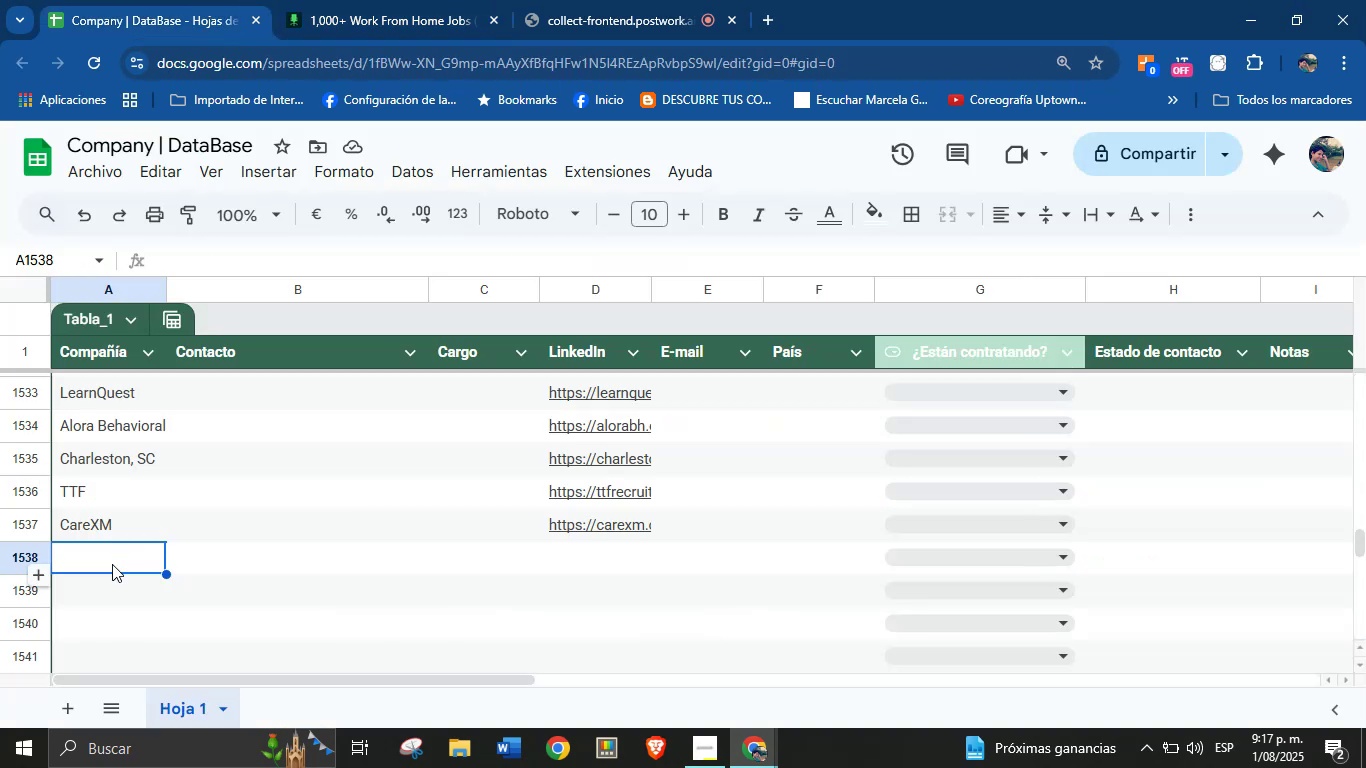 
key(Control+V)
 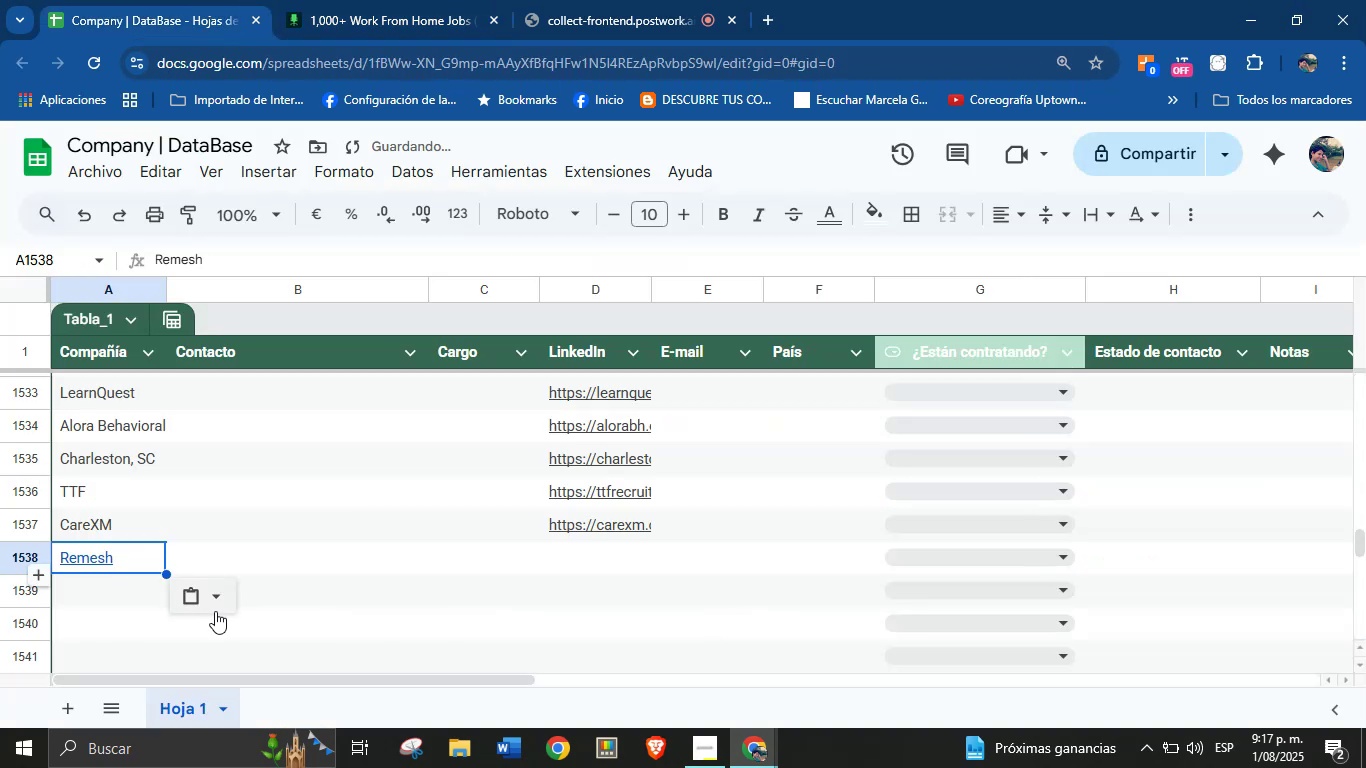 
left_click([219, 599])
 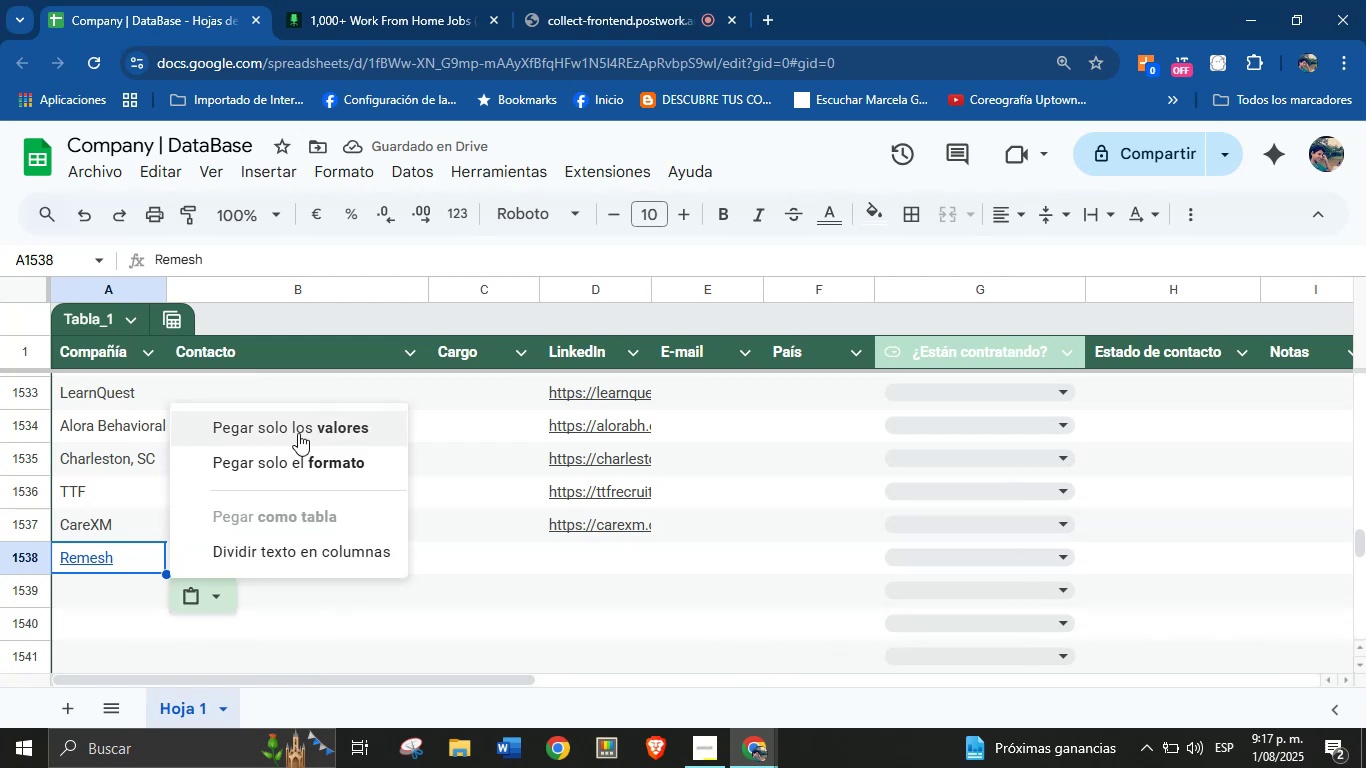 
wait(5.18)
 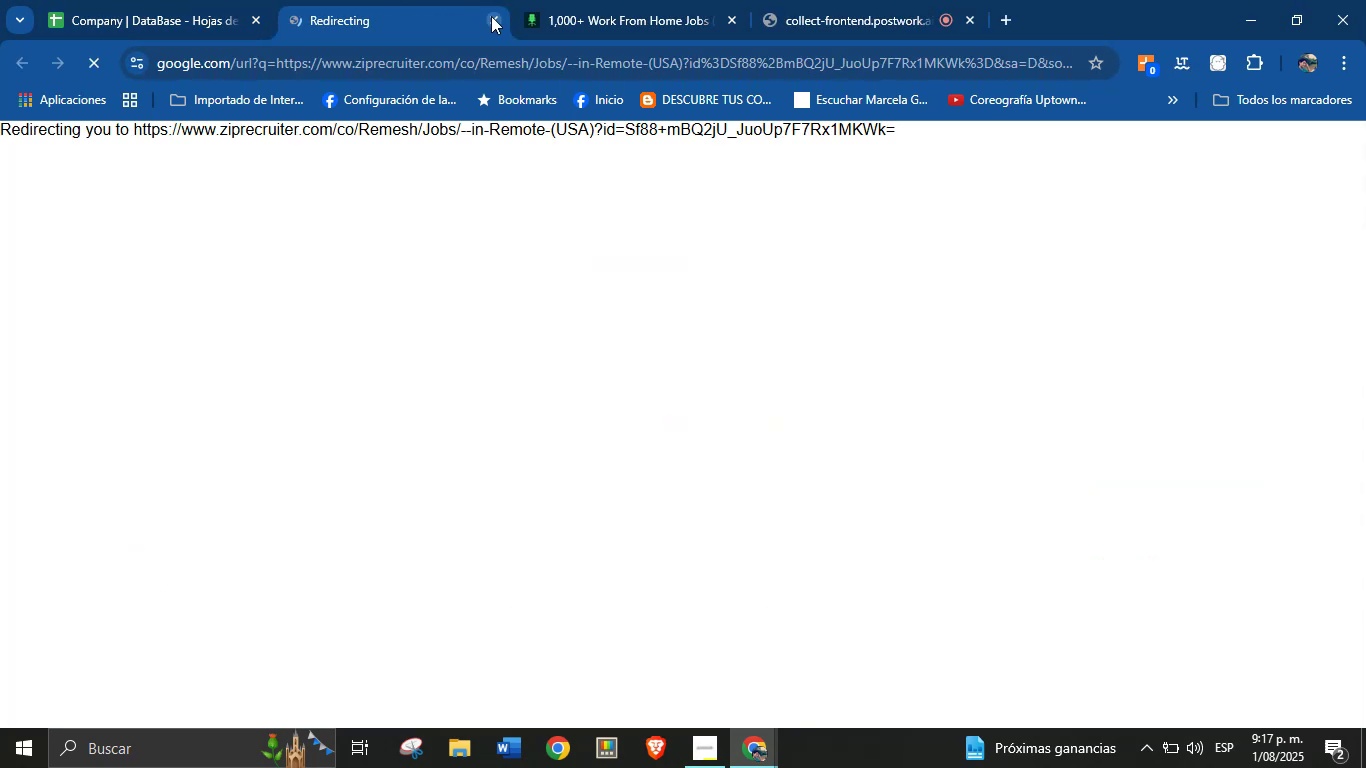 
left_click([398, 0])
 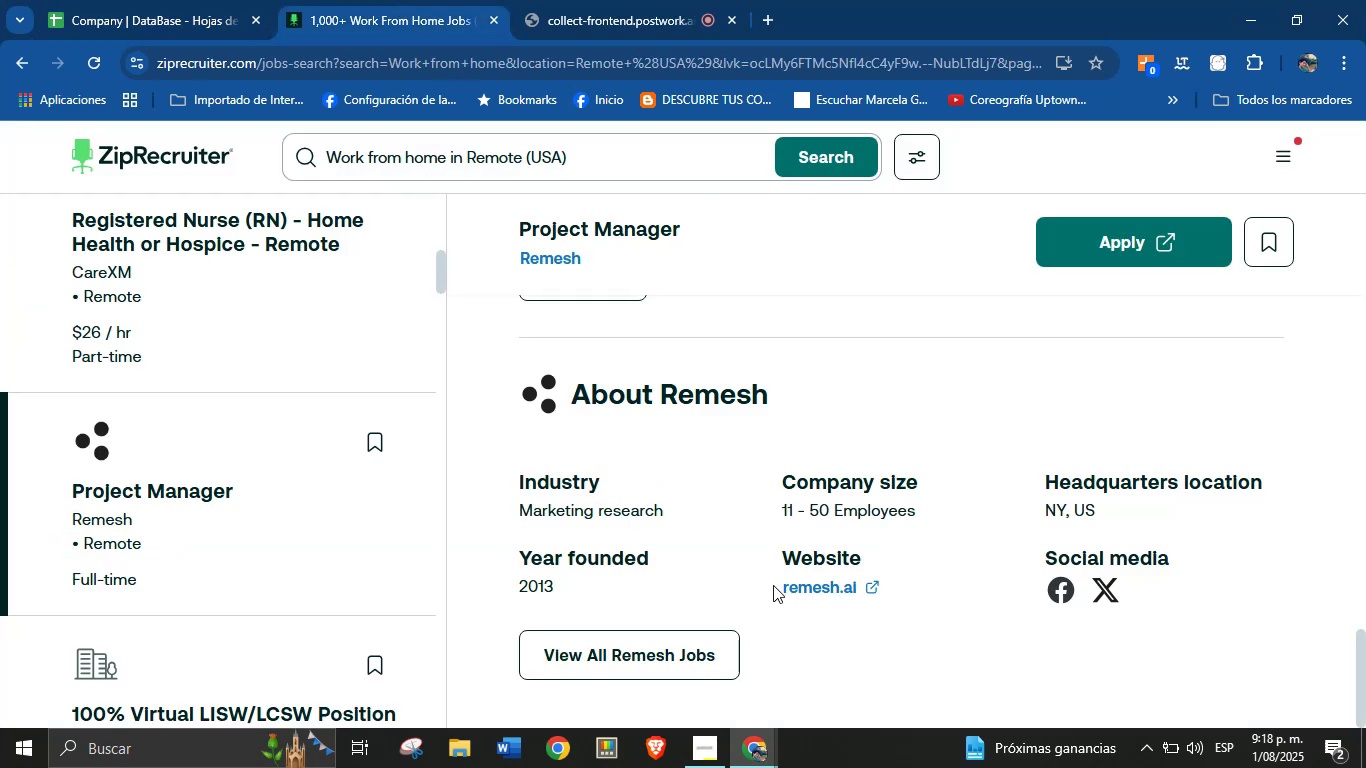 
right_click([795, 585])
 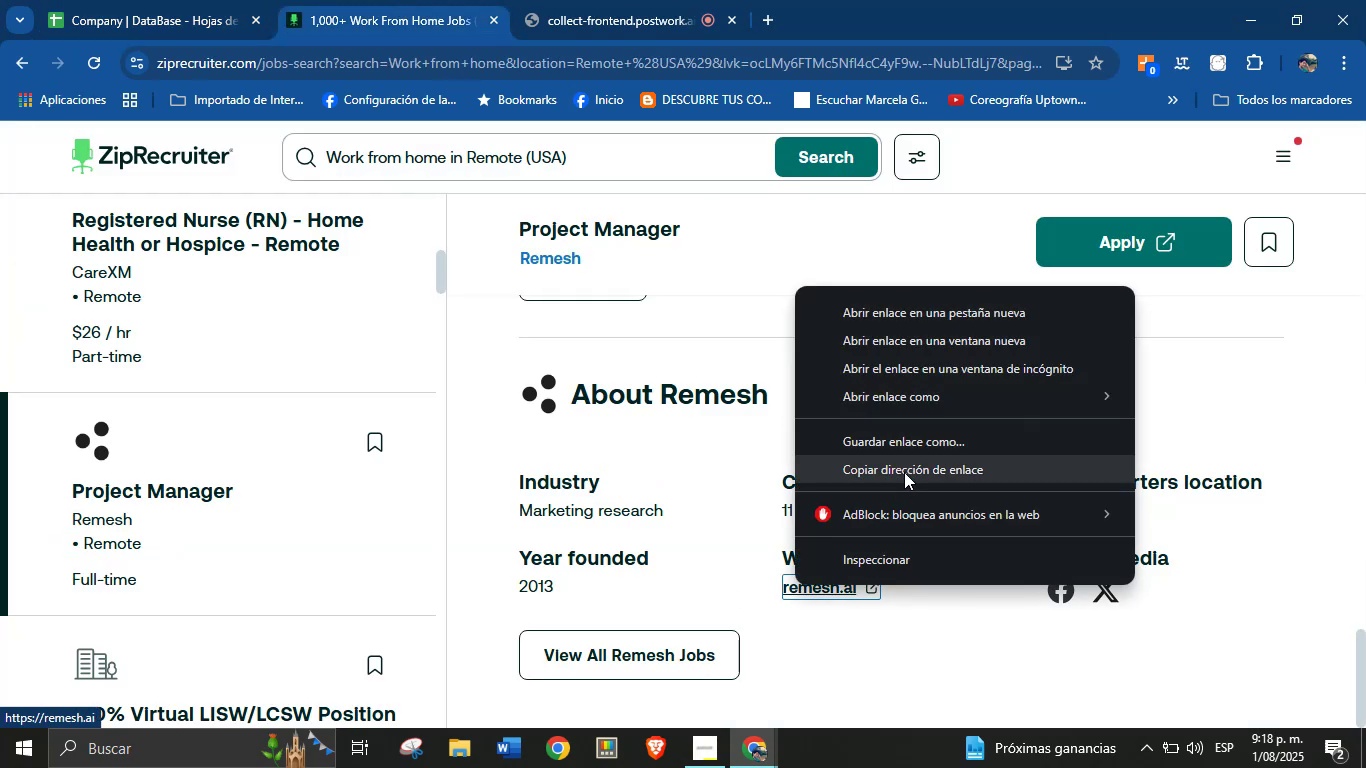 
left_click([904, 471])
 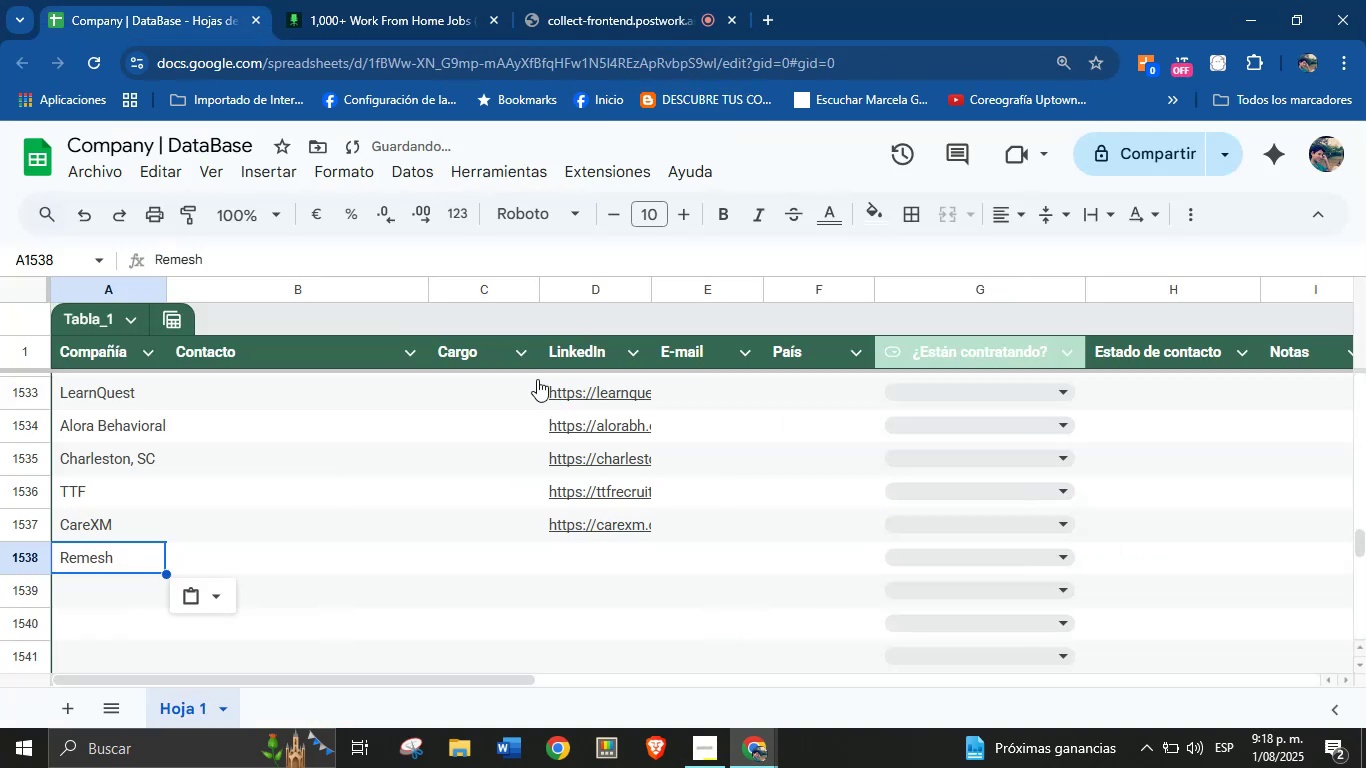 
left_click([590, 569])
 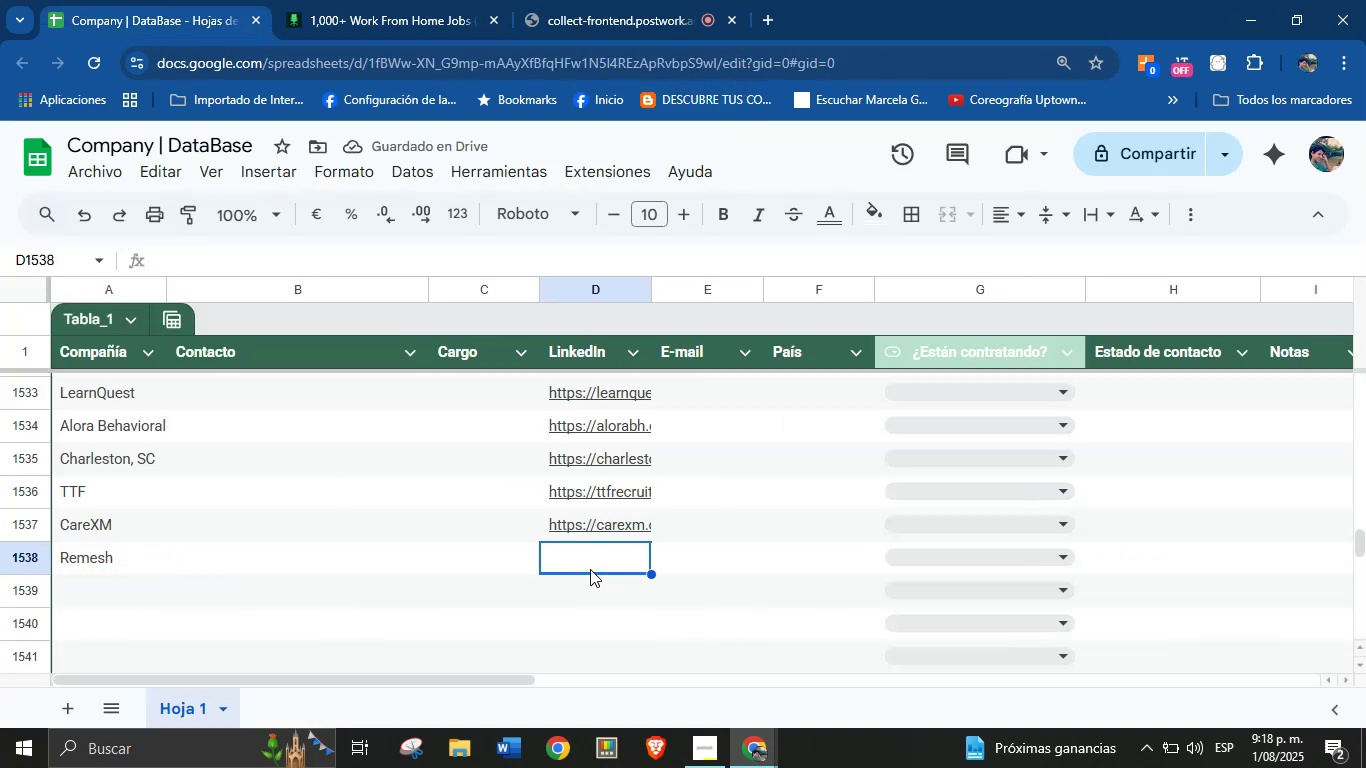 
key(Control+V)
 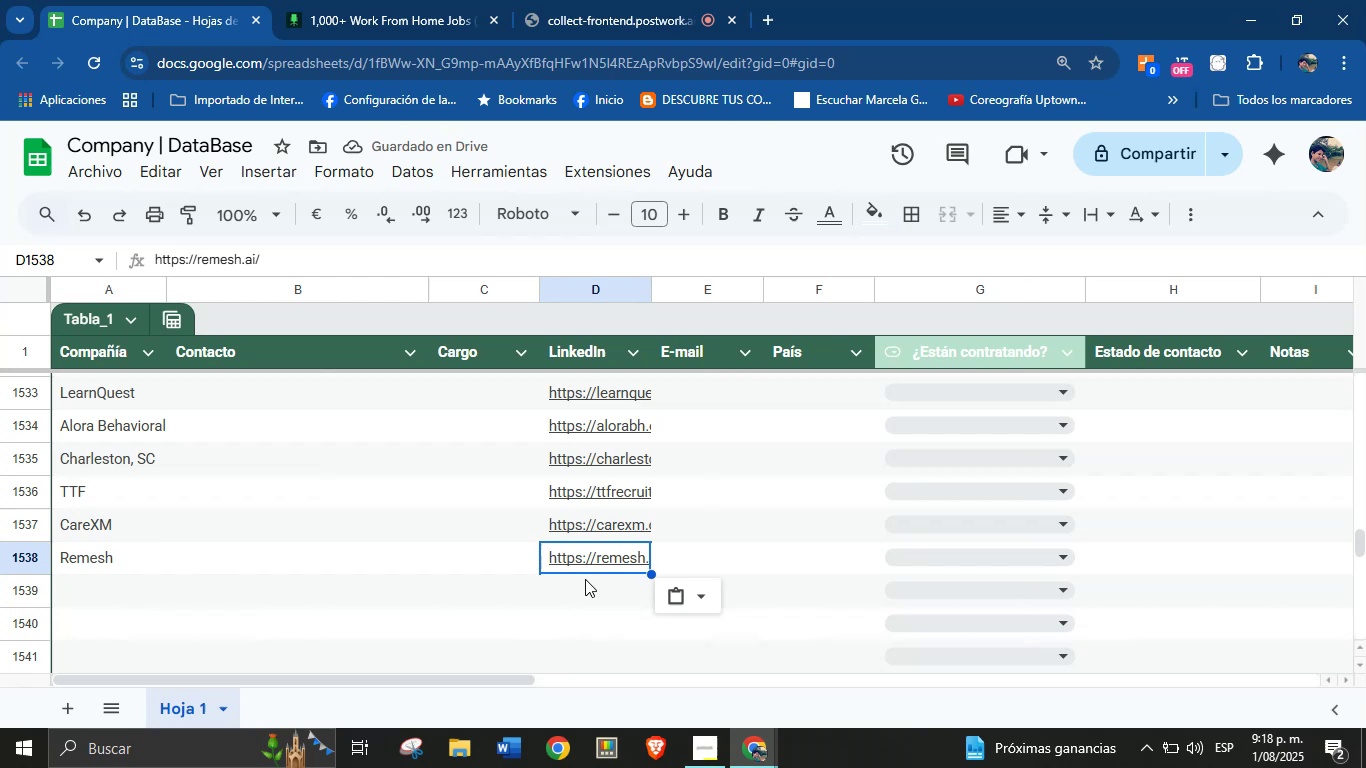 
scroll: coordinate [278, 531], scroll_direction: down, amount: 1.0
 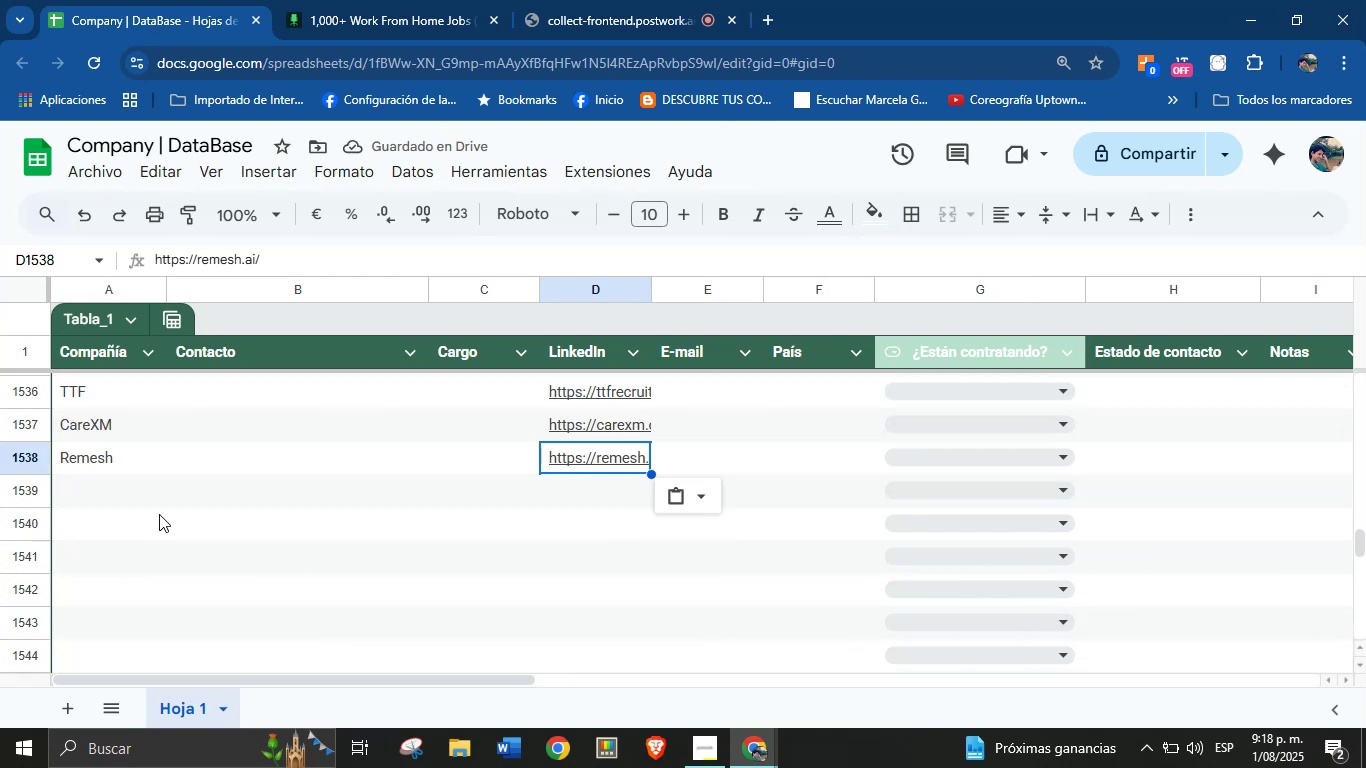 
left_click([109, 491])
 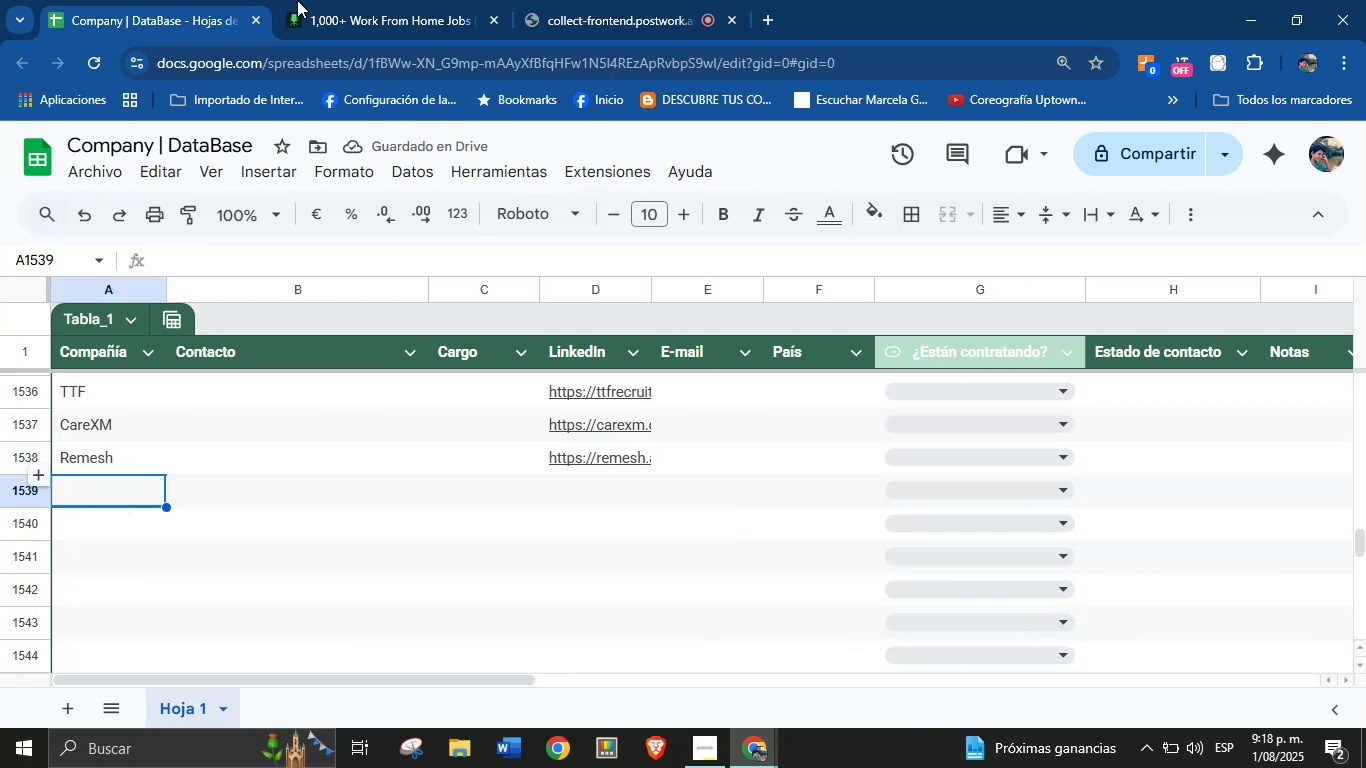 
left_click([348, 0])
 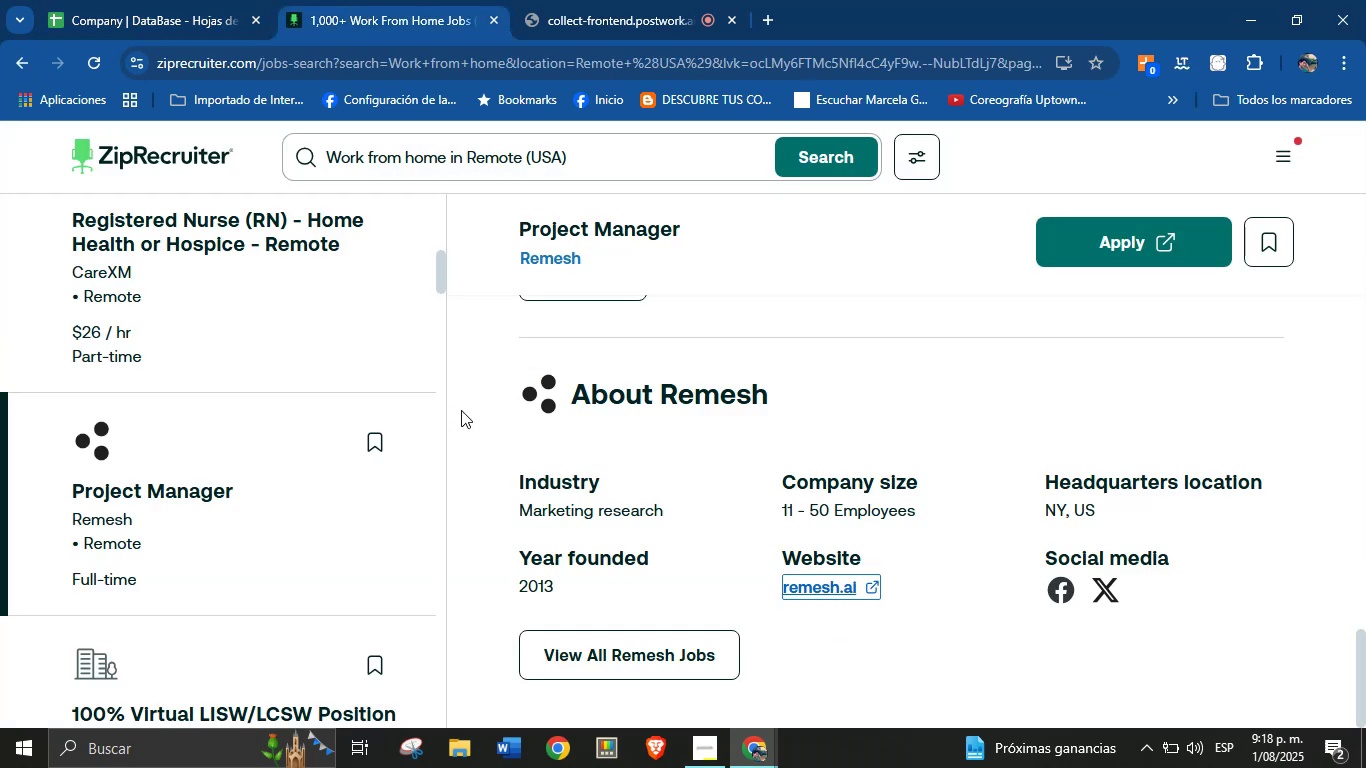 
scroll: coordinate [212, 458], scroll_direction: down, amount: 55.0
 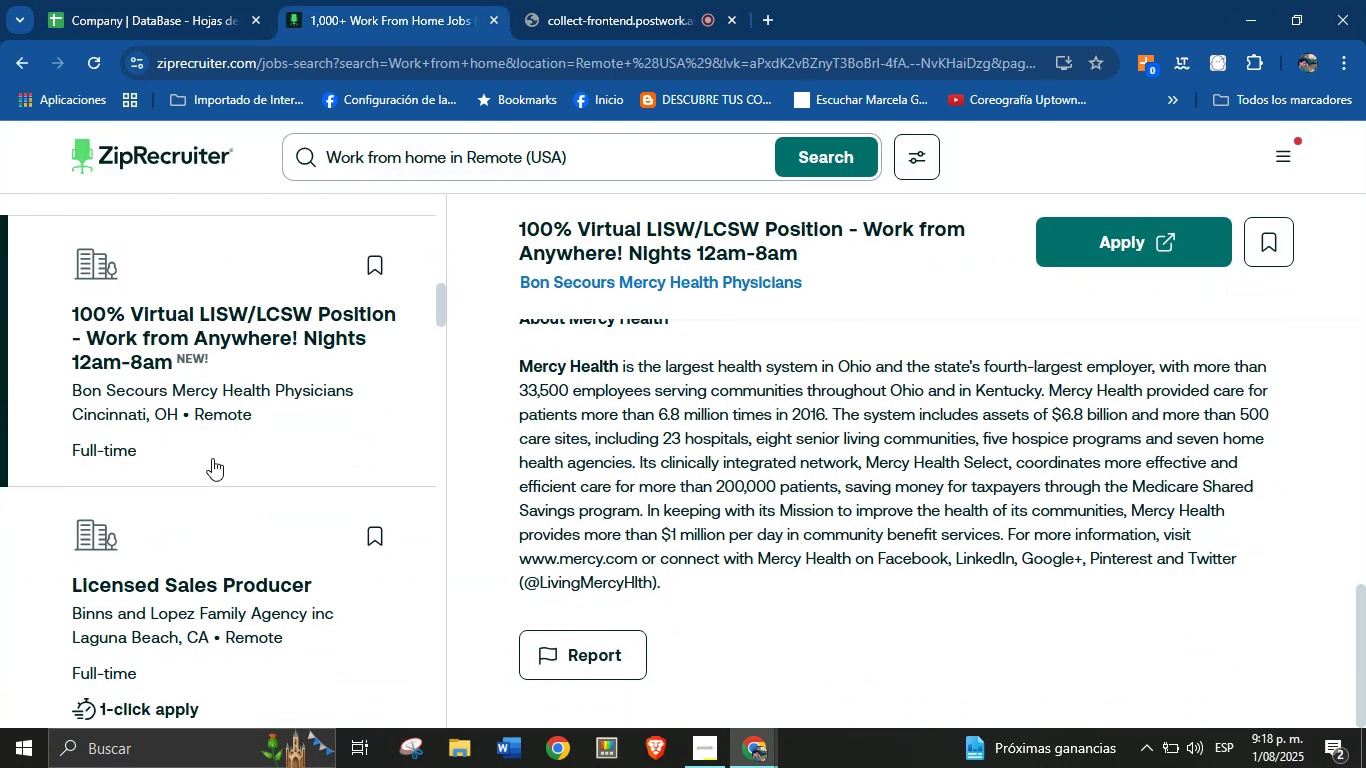 
left_click([178, 518])
 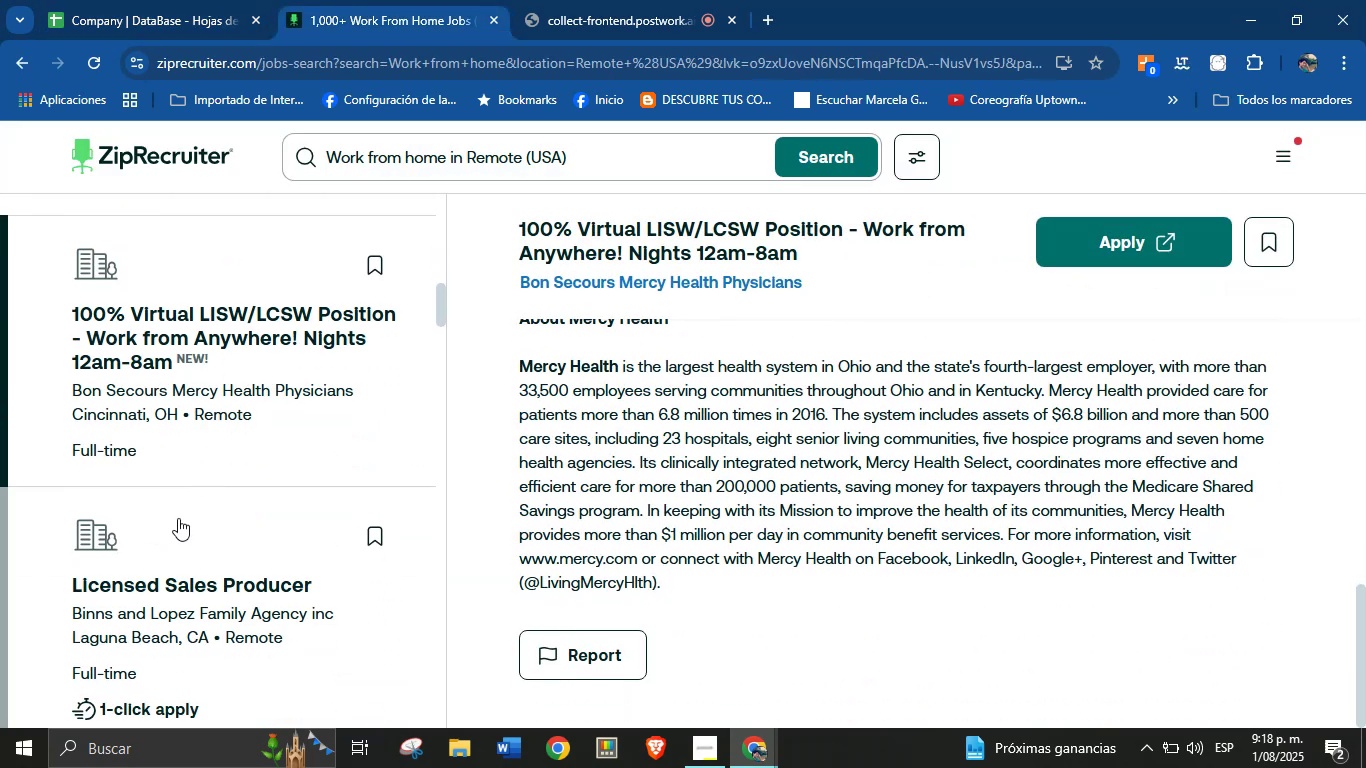 
scroll: coordinate [286, 413], scroll_direction: down, amount: 34.0
 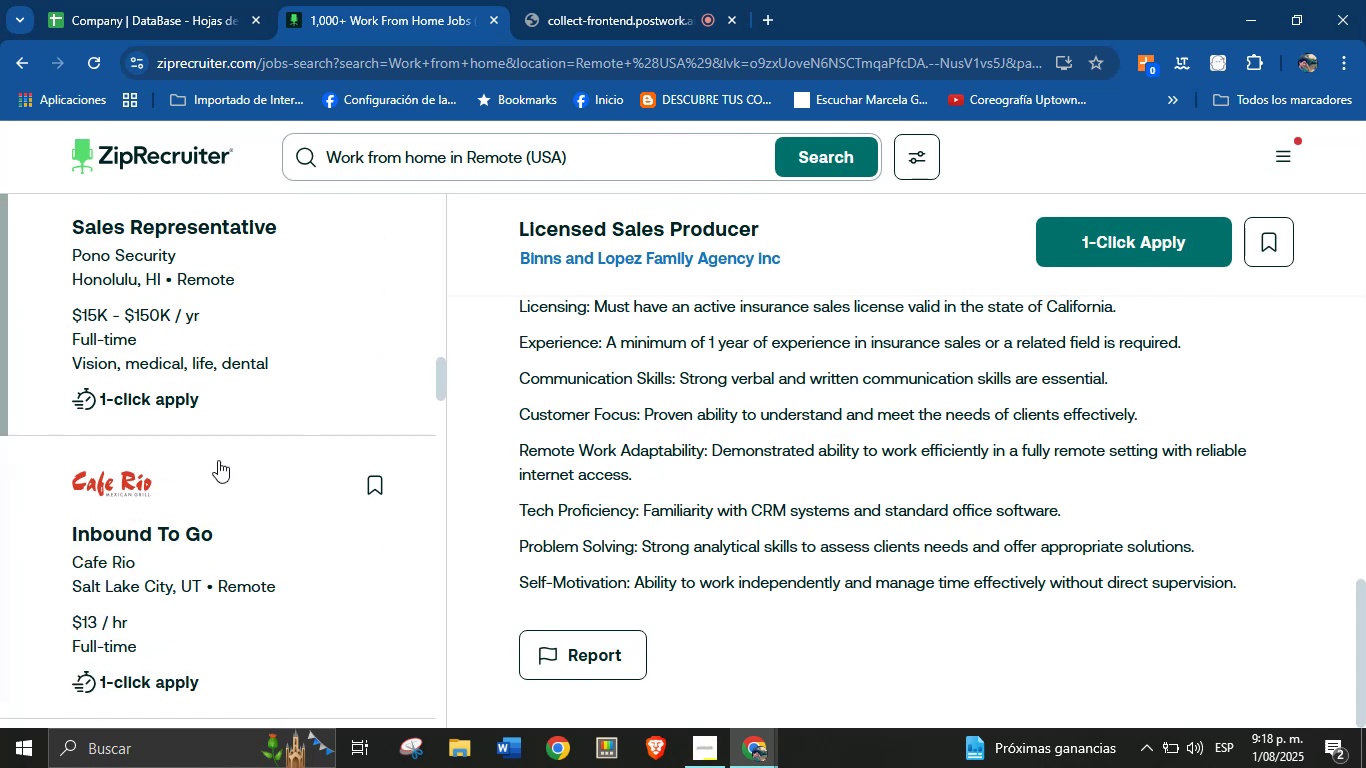 
left_click([205, 466])
 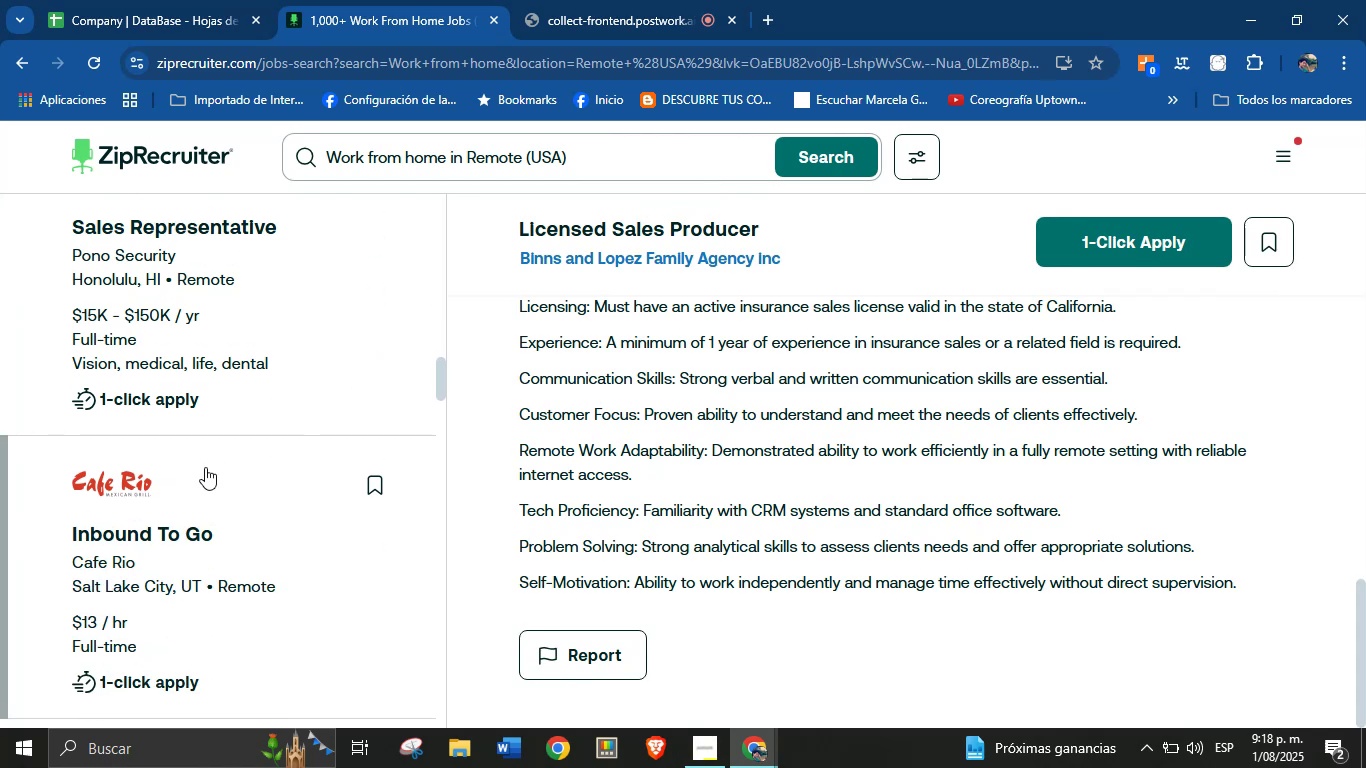 
scroll: coordinate [615, 365], scroll_direction: down, amount: 42.0
 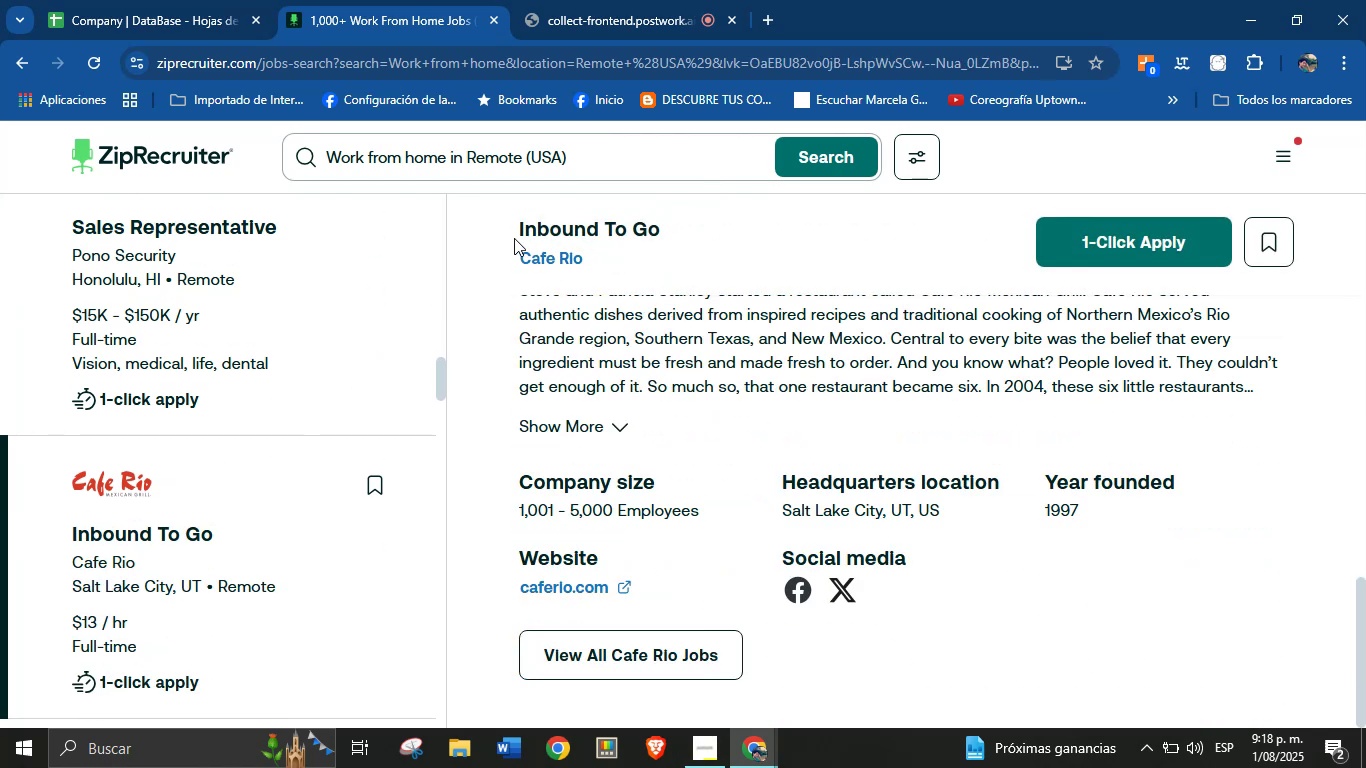 
left_click_drag(start_coordinate=[514, 256], to_coordinate=[591, 269])
 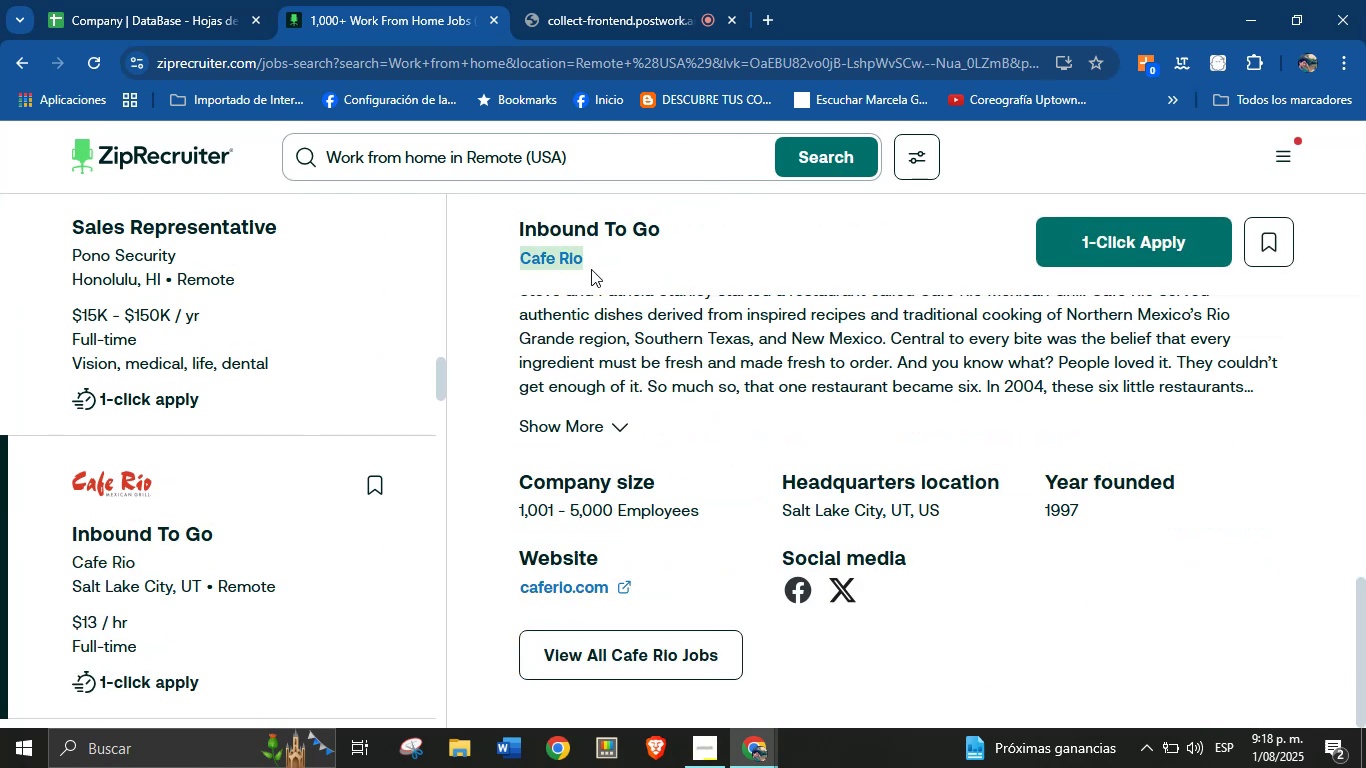 
key(Control+C)
 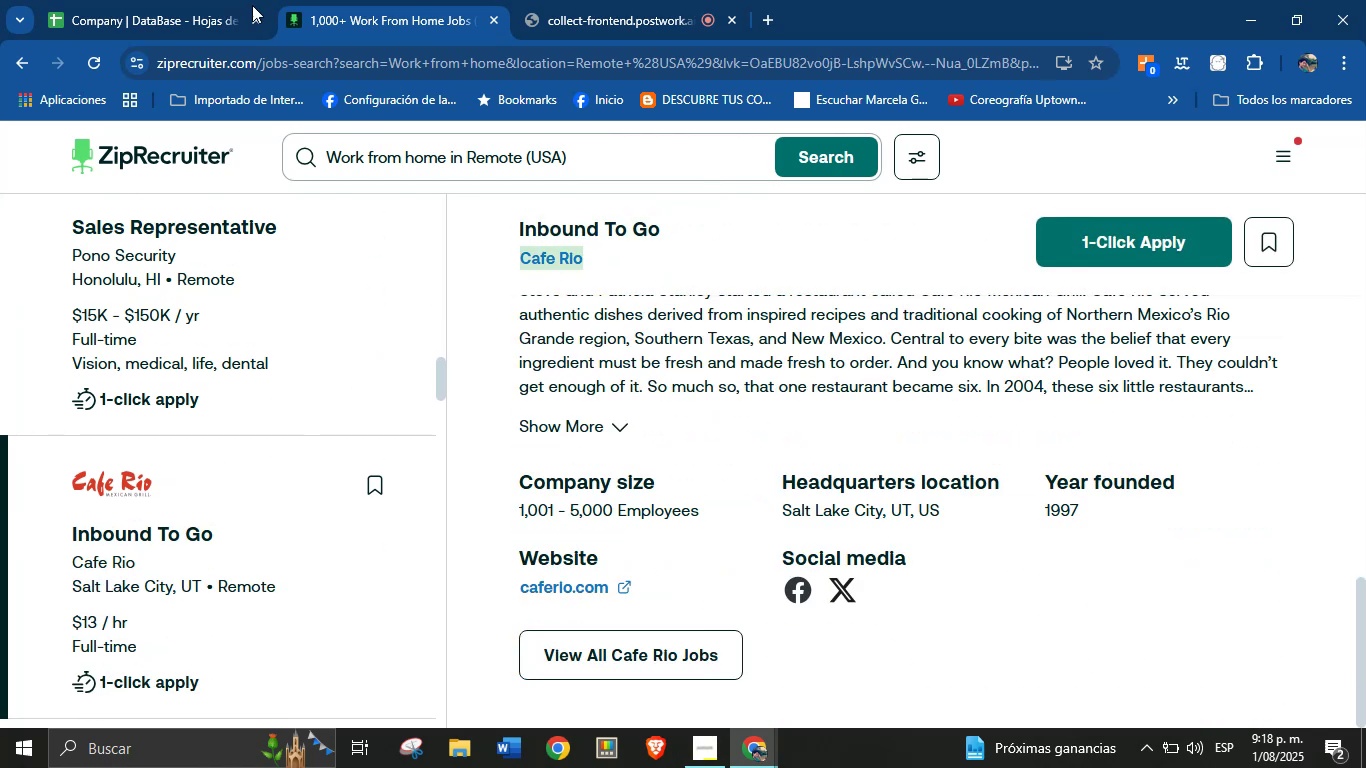 
left_click([166, 0])
 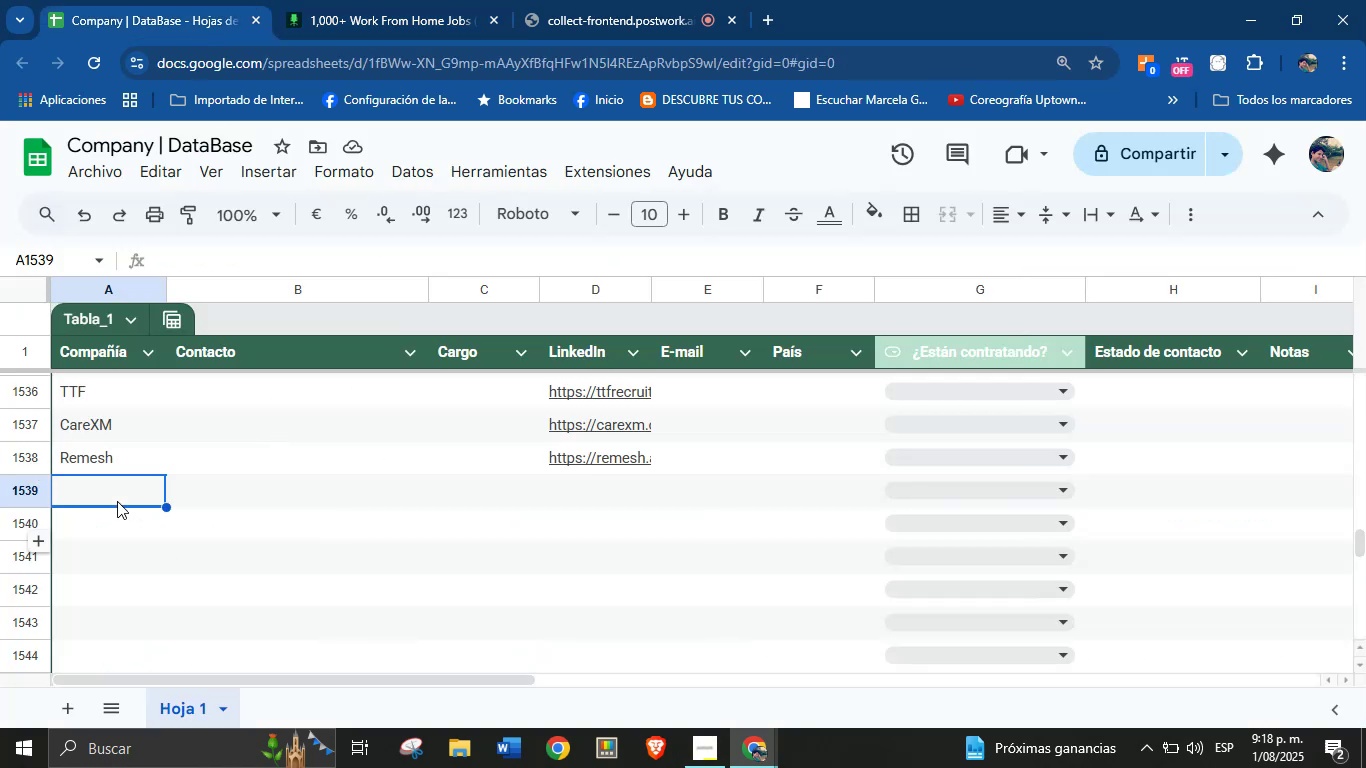 
left_click([112, 487])
 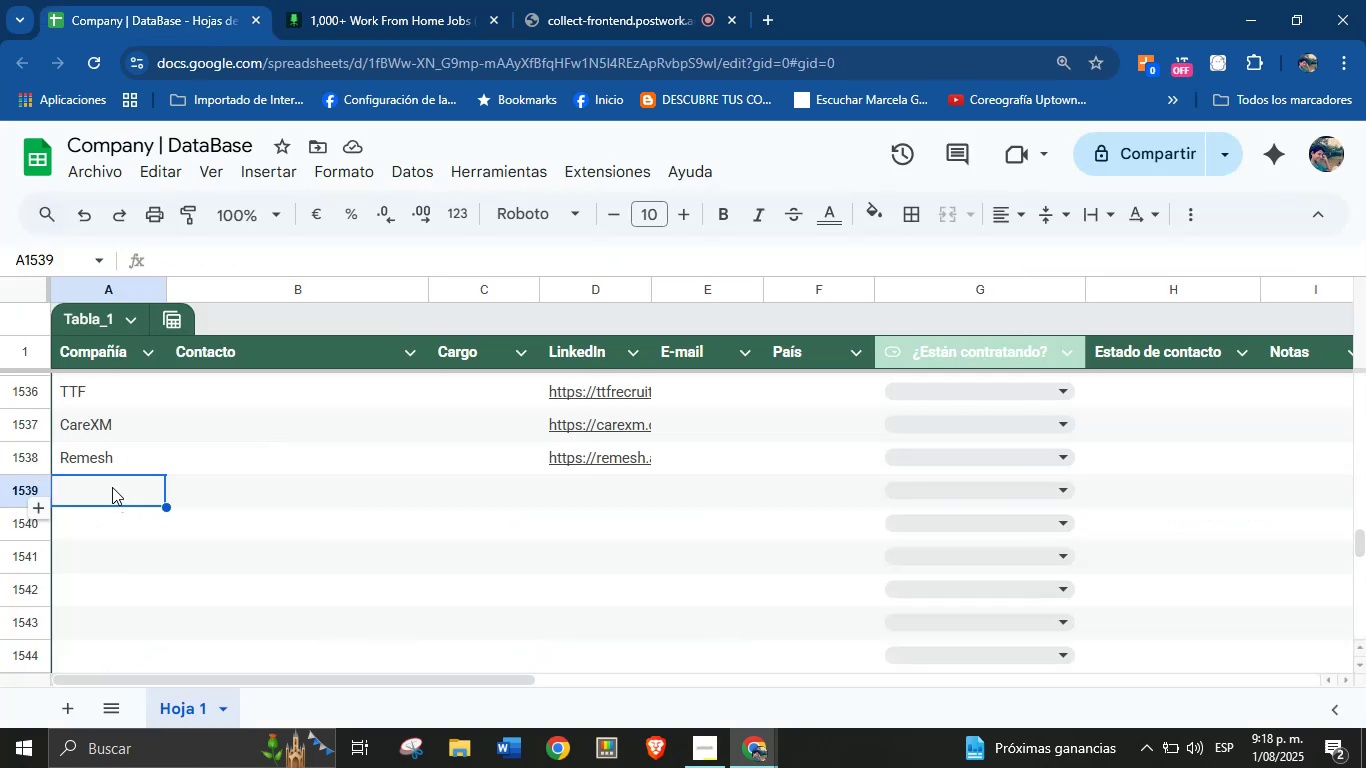 
key(Control+V)
 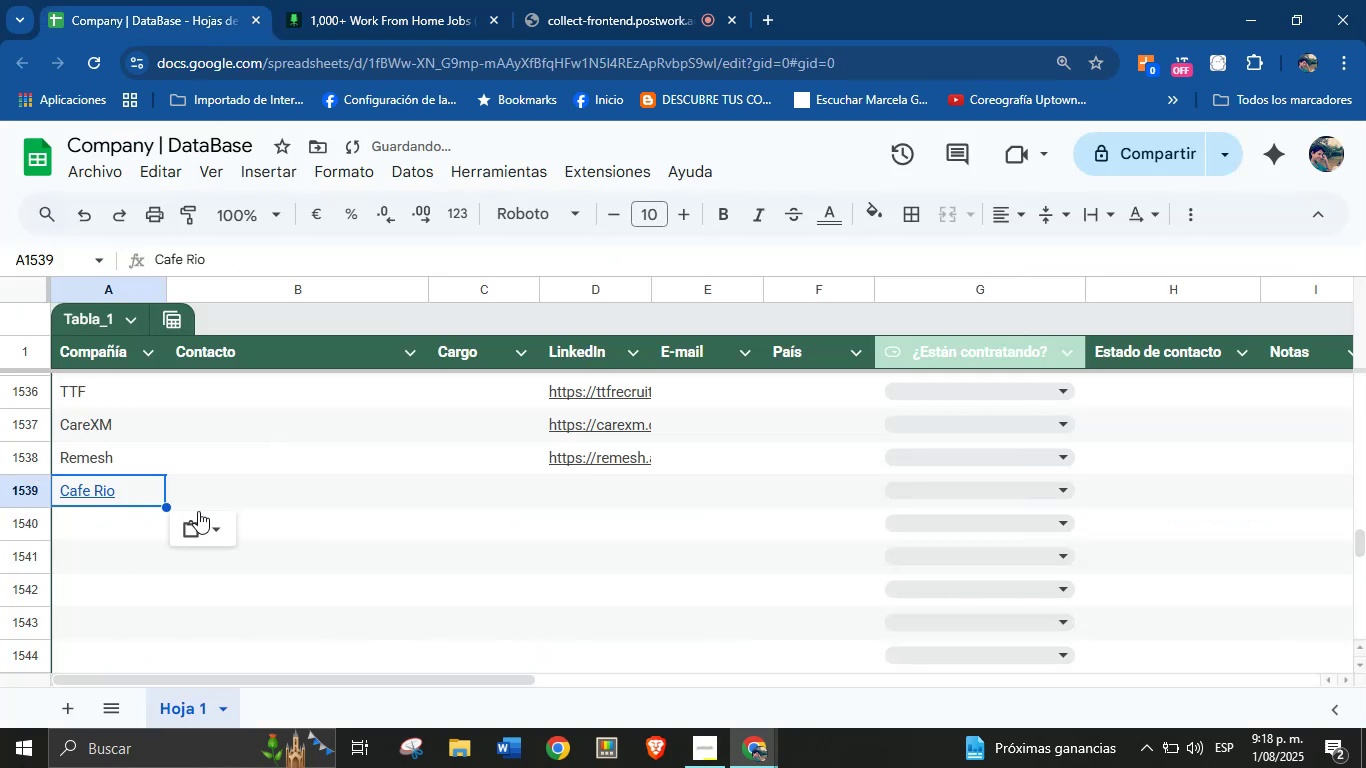 
left_click([218, 523])
 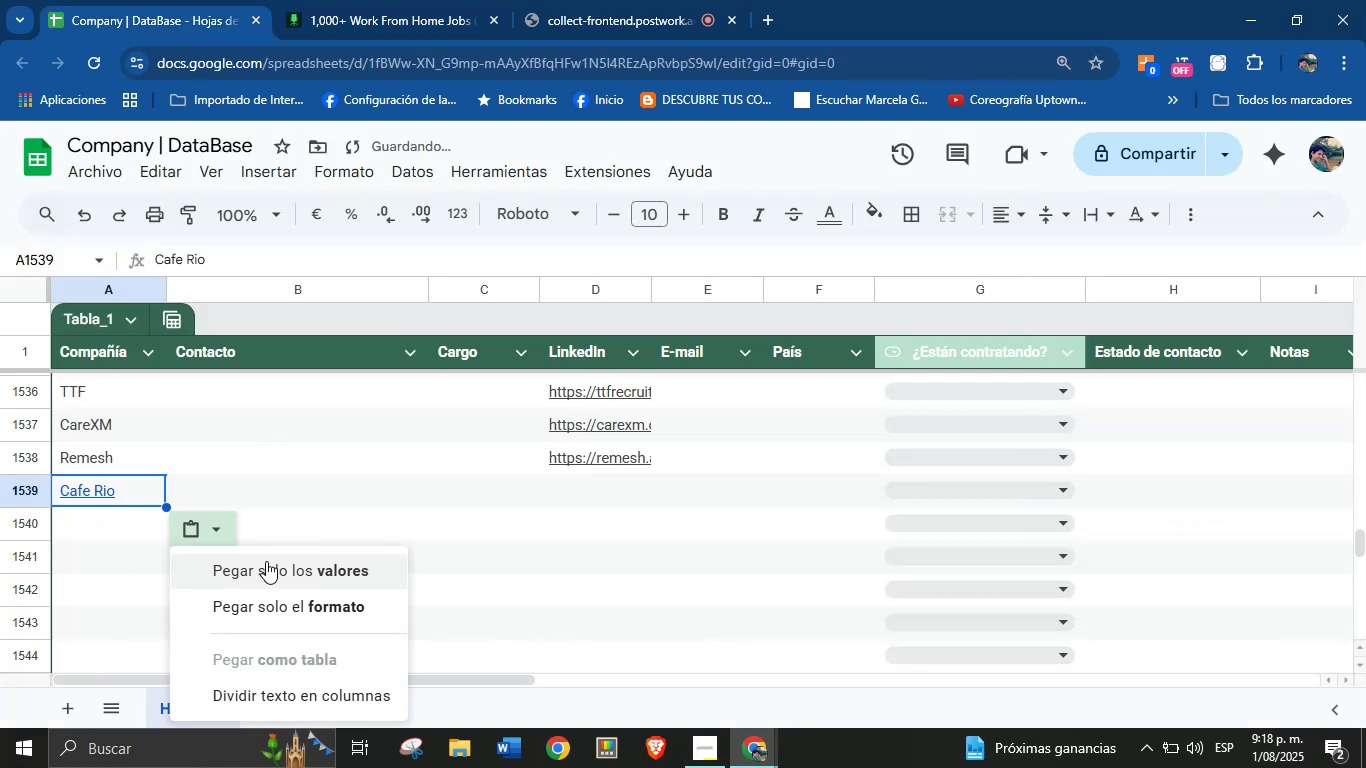 
left_click([266, 561])
 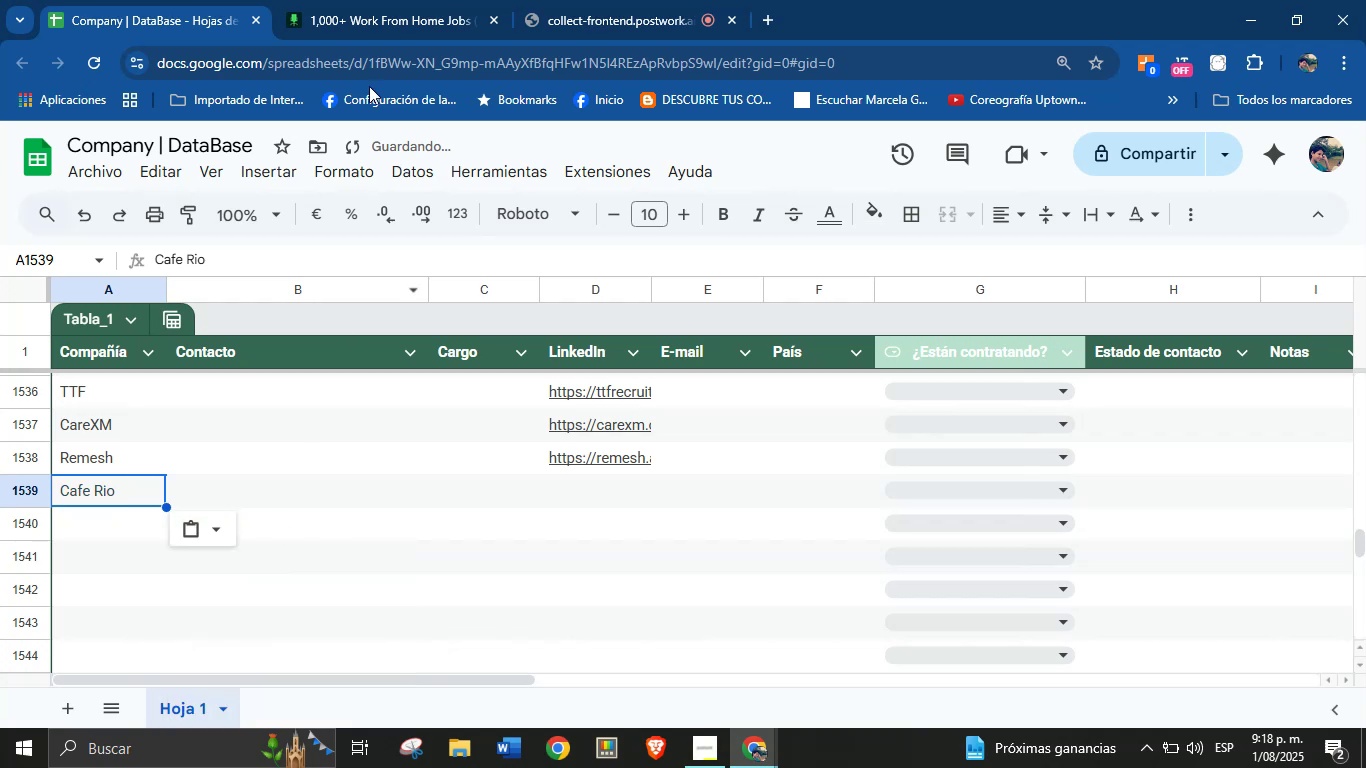 
left_click([370, 0])
 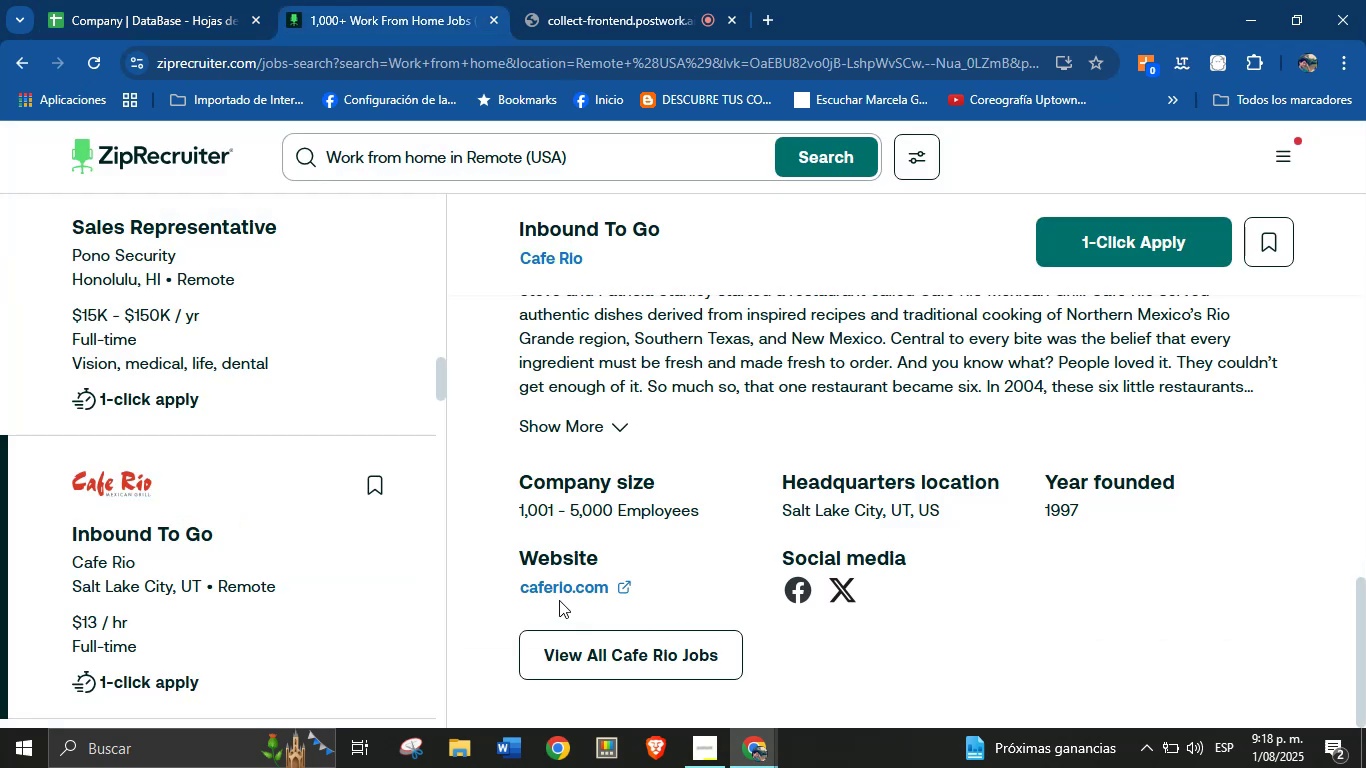 
right_click([557, 594])
 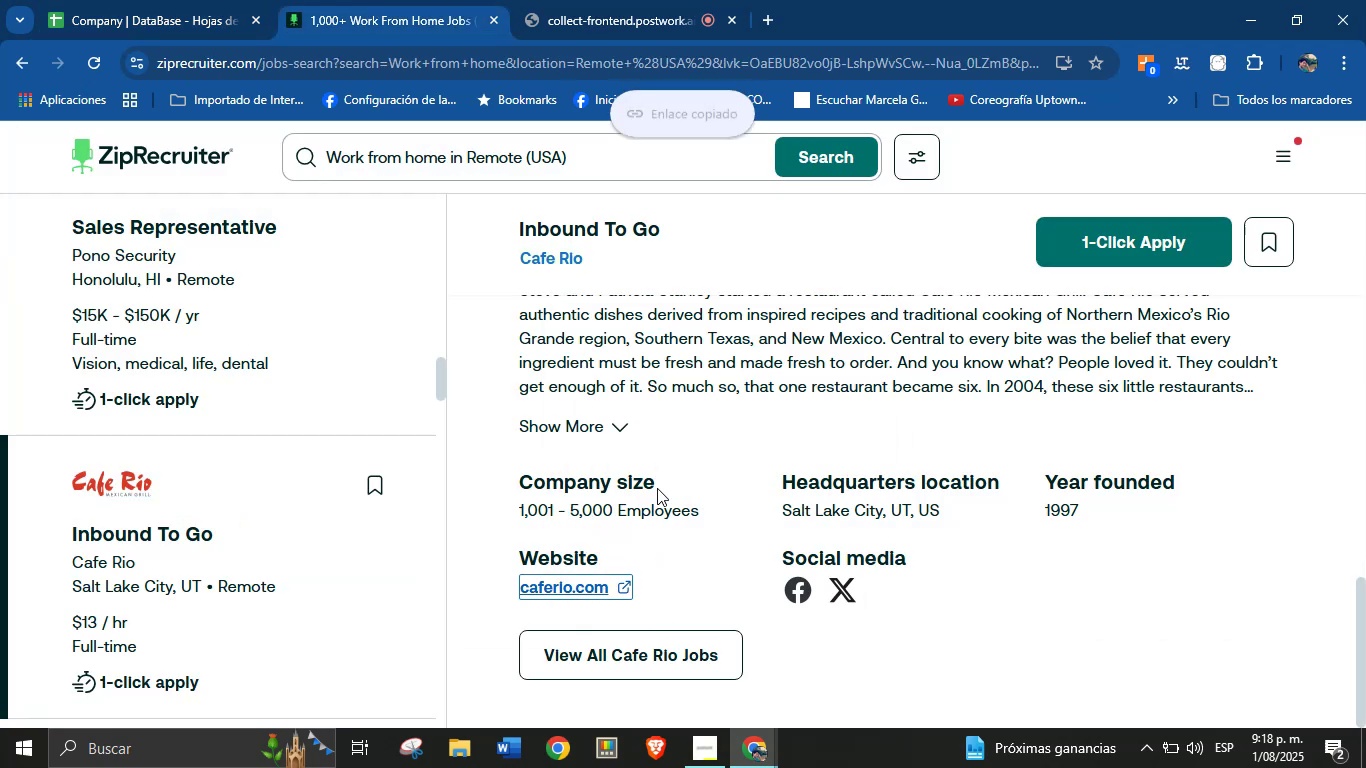 
left_click([167, 0])
 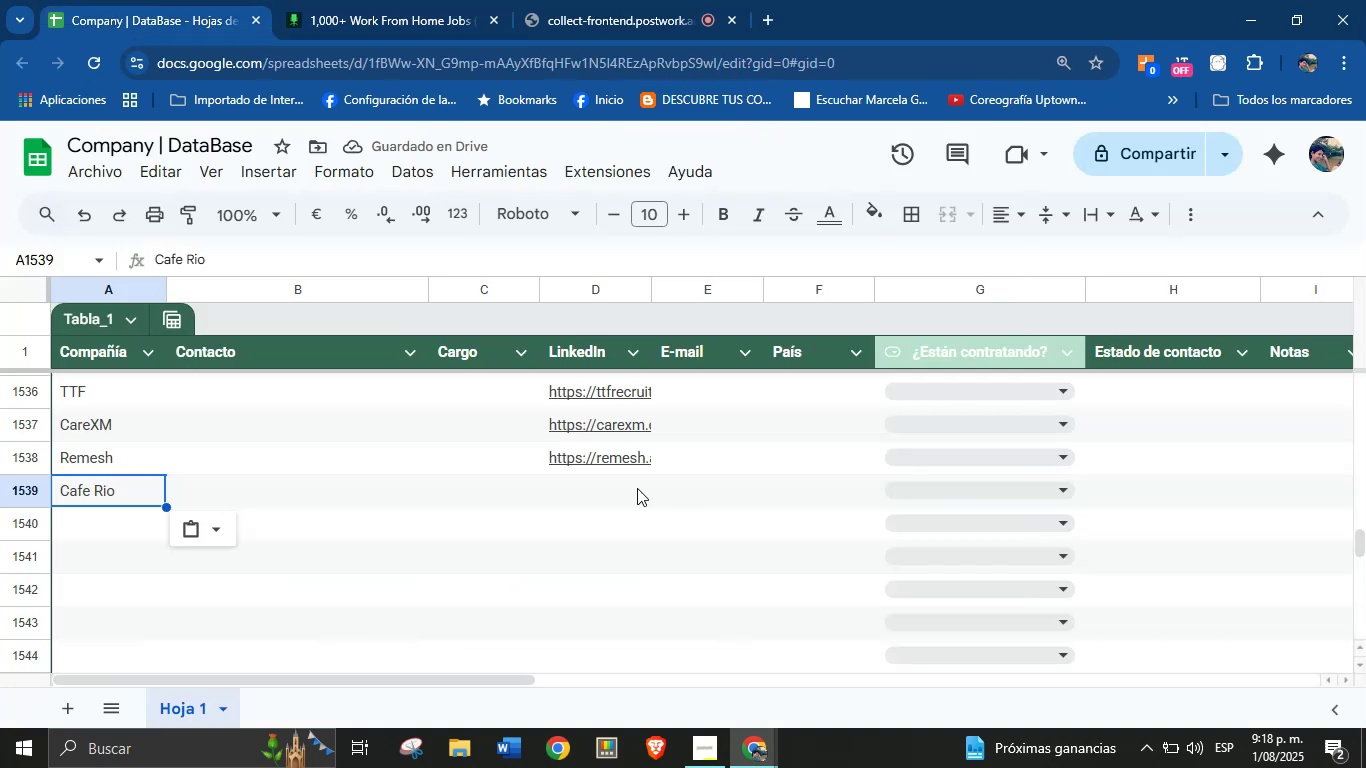 
left_click([590, 491])
 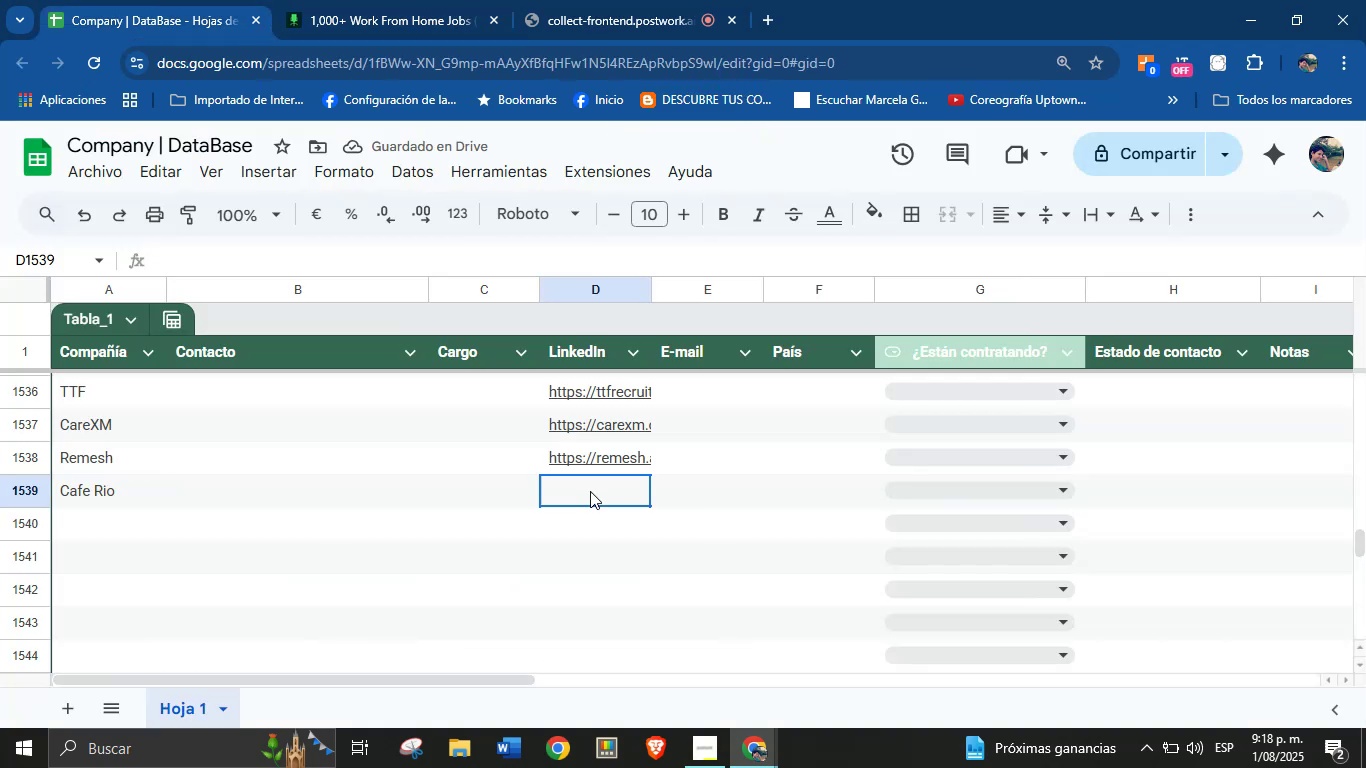 
key(Control+V)
 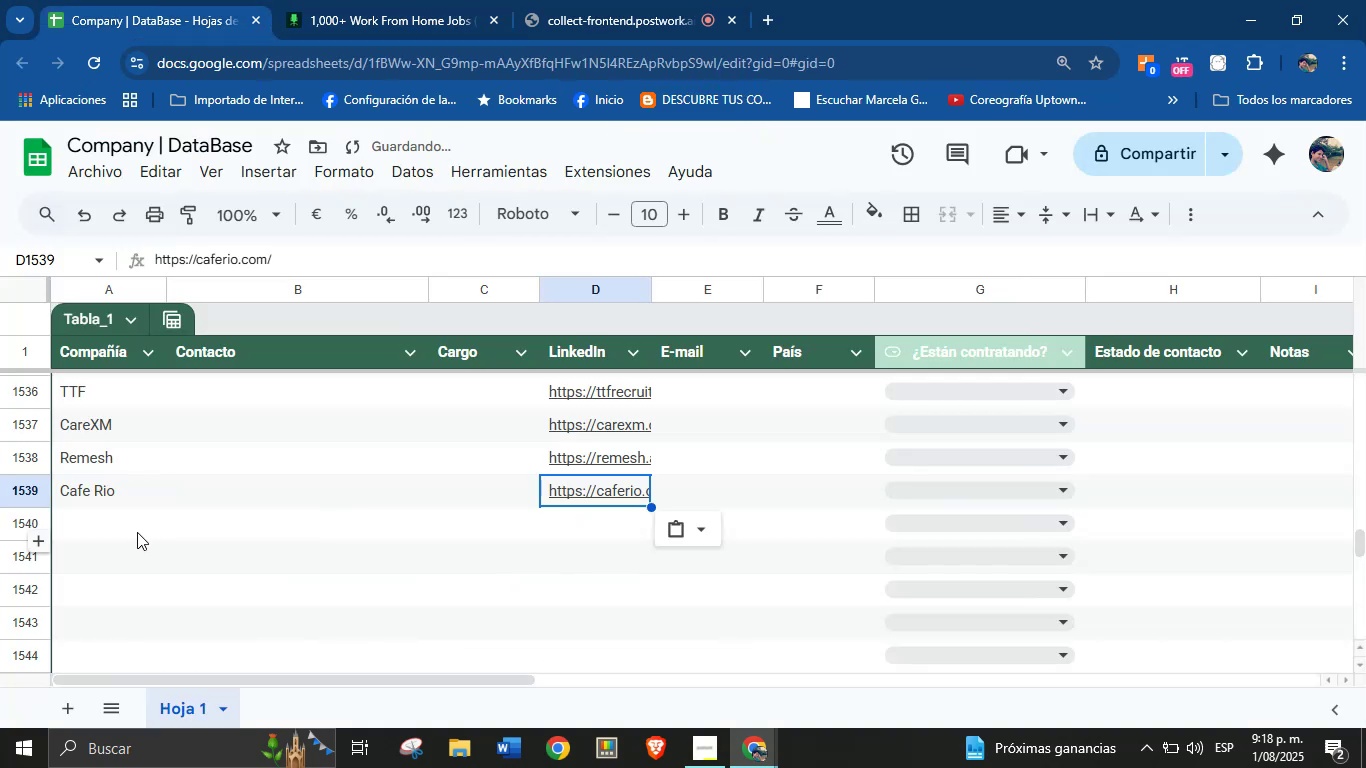 
left_click([116, 523])
 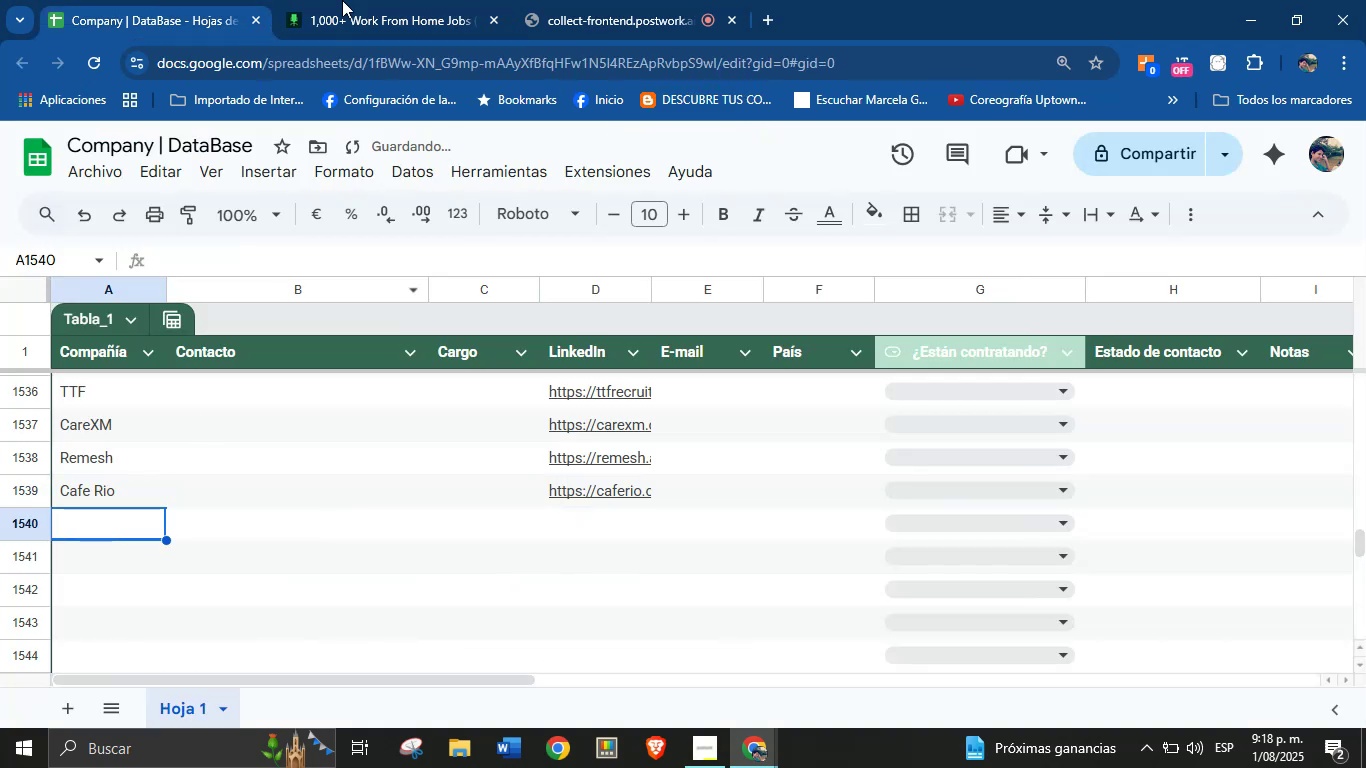 
left_click([356, 0])
 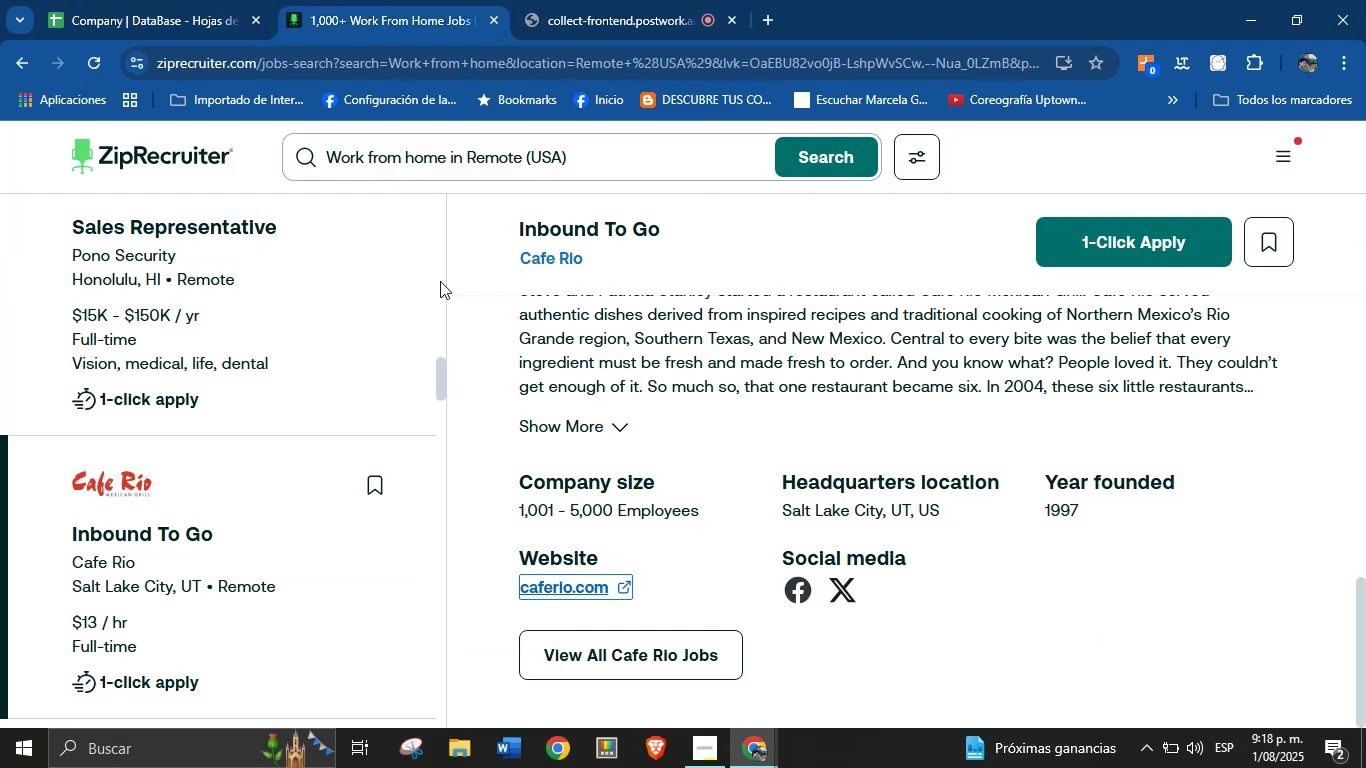 
scroll: coordinate [742, 429], scroll_direction: down, amount: 28.0
 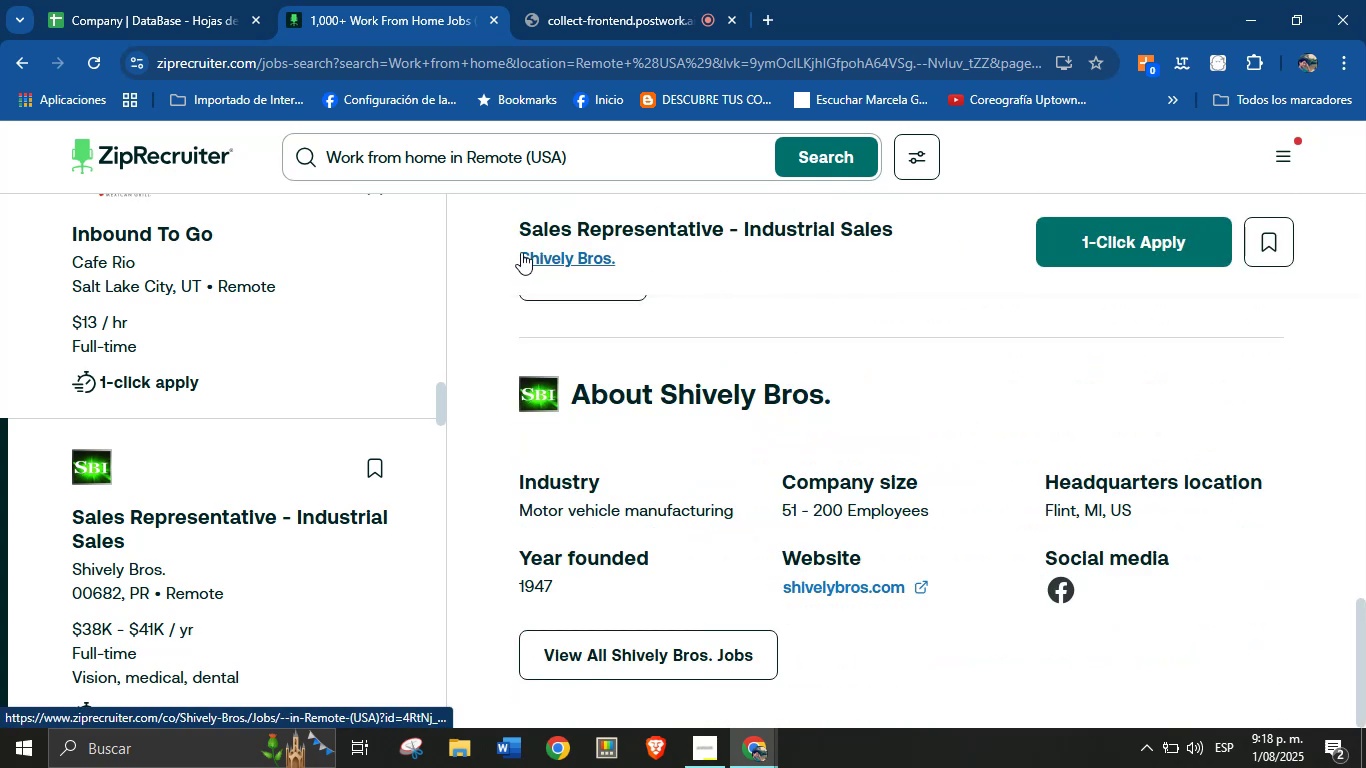 
left_click_drag(start_coordinate=[510, 261], to_coordinate=[625, 262])
 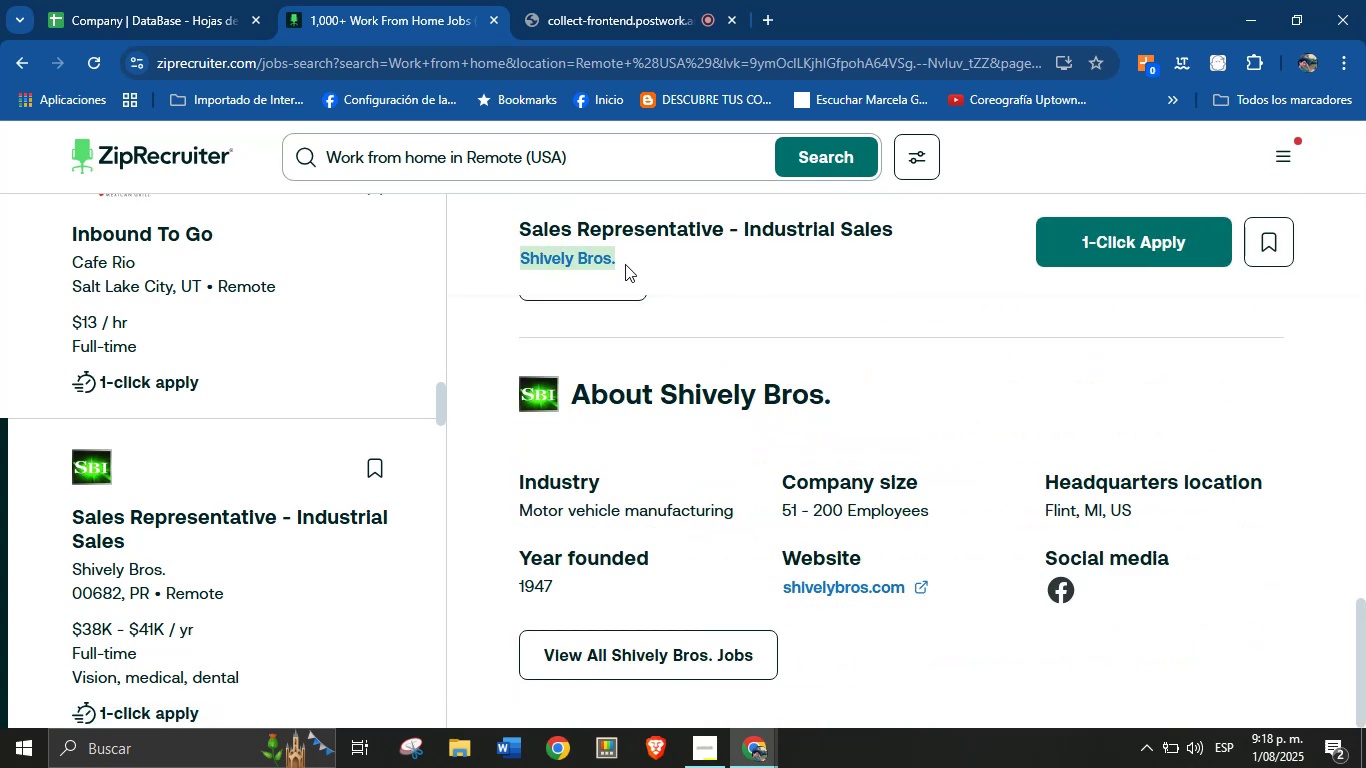 
key(Control+C)
 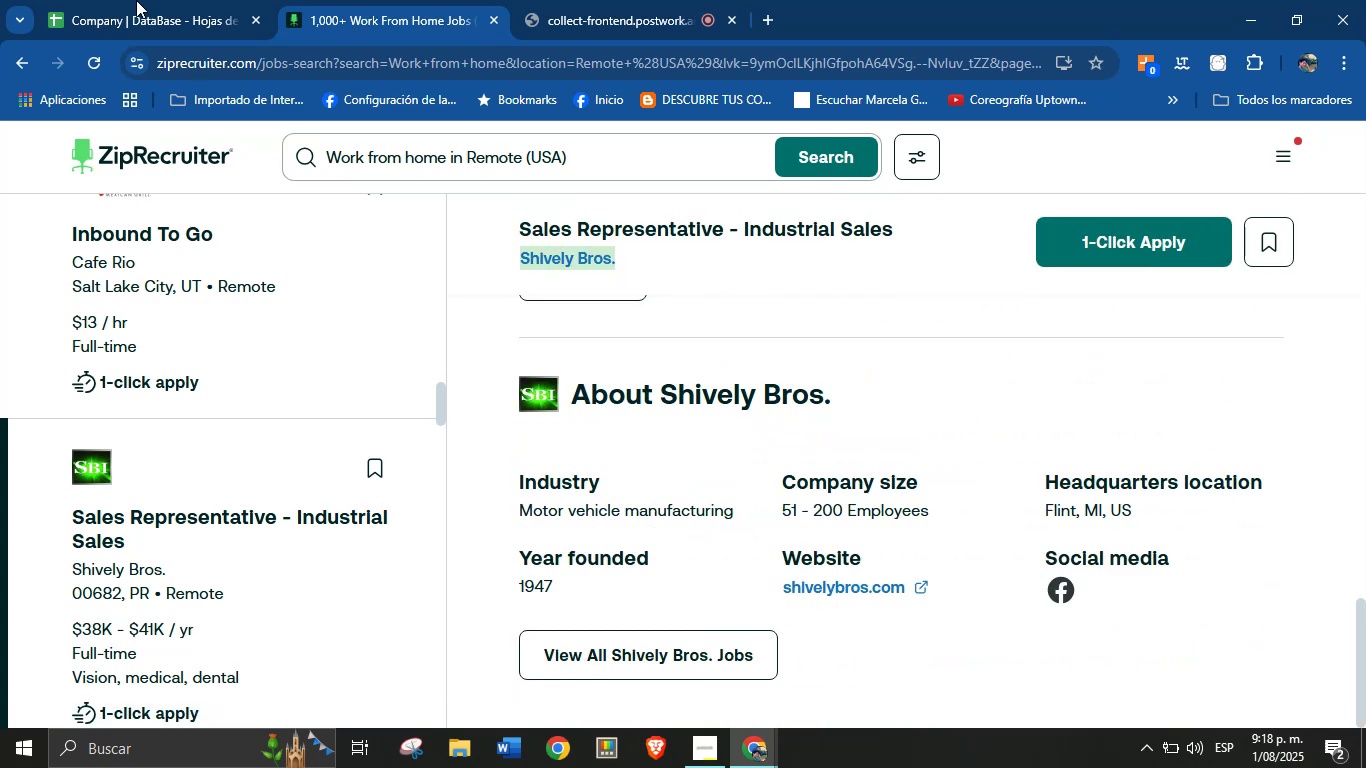 
left_click([112, 0])
 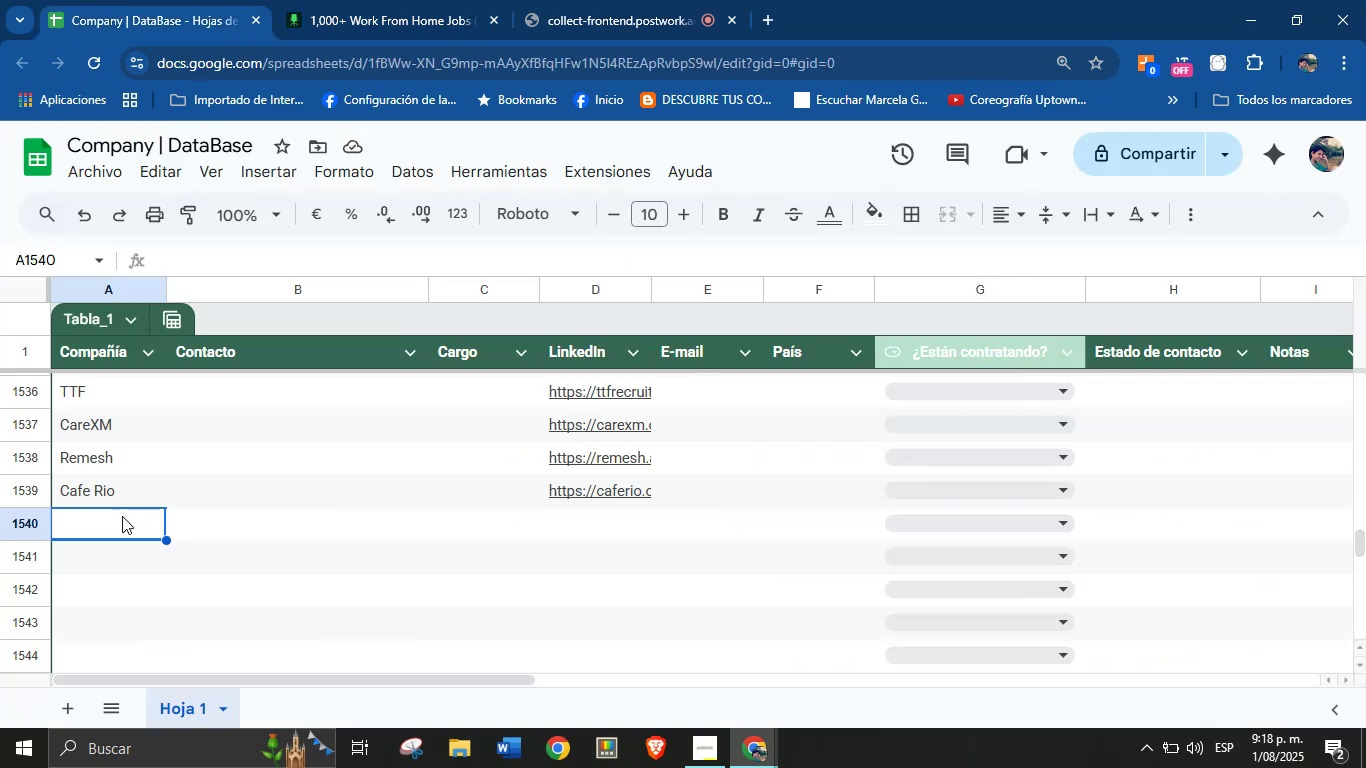 
left_click([121, 521])
 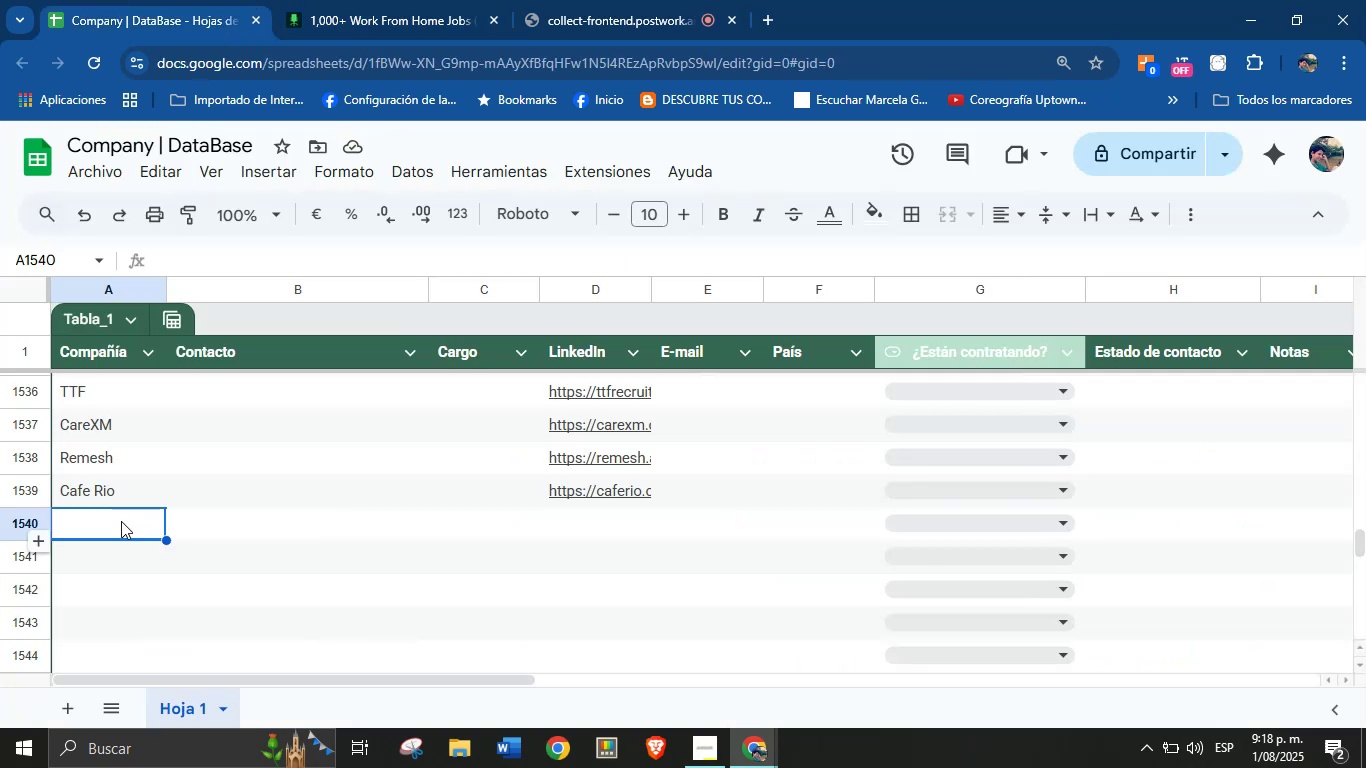 
key(Control+V)
 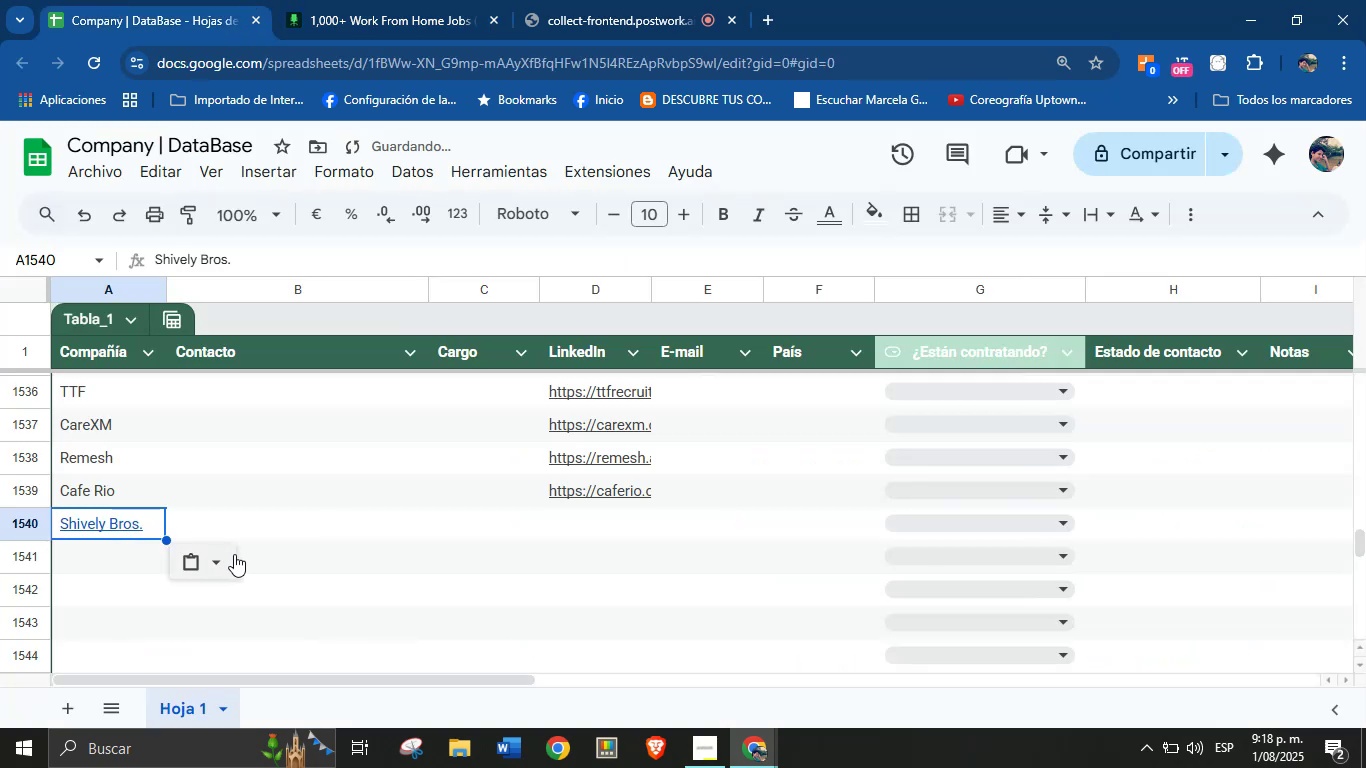 
left_click([217, 557])
 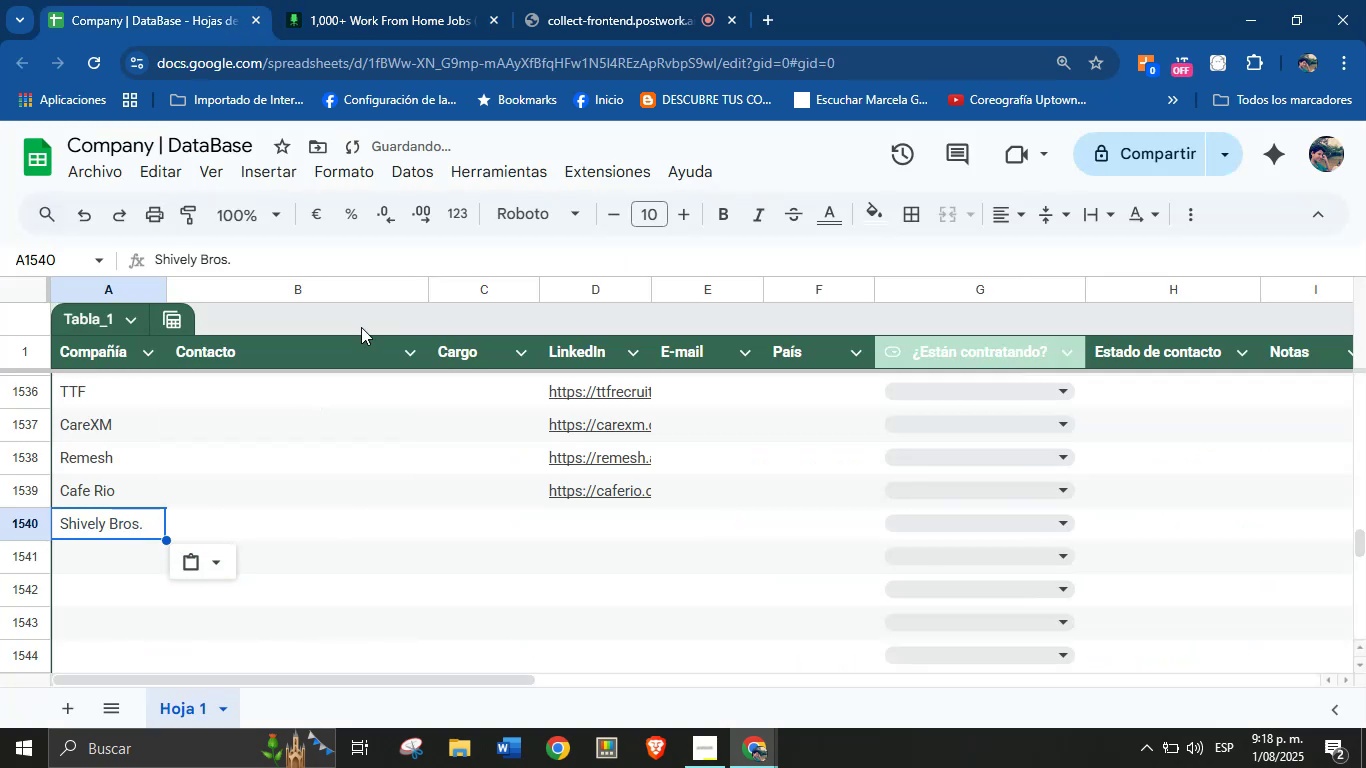 
left_click([418, 0])
 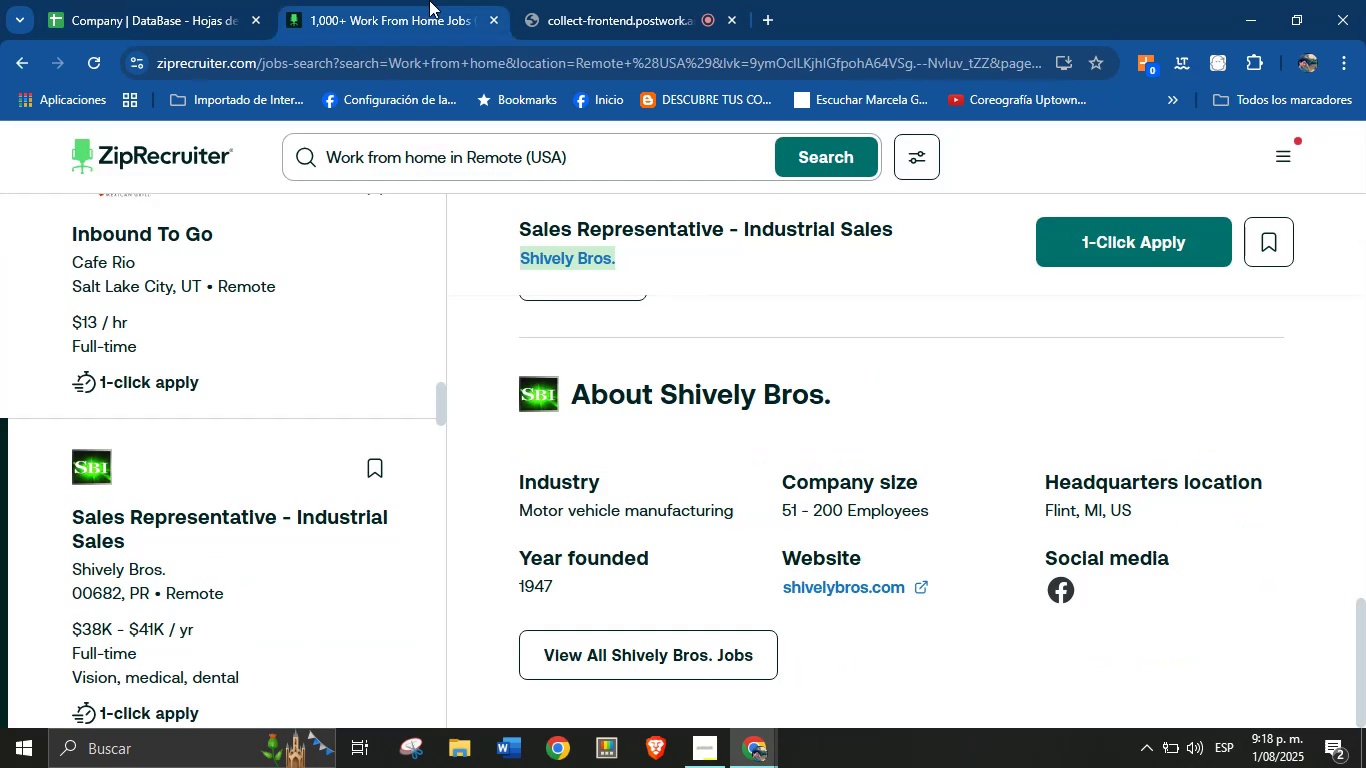 
left_click([609, 0])
 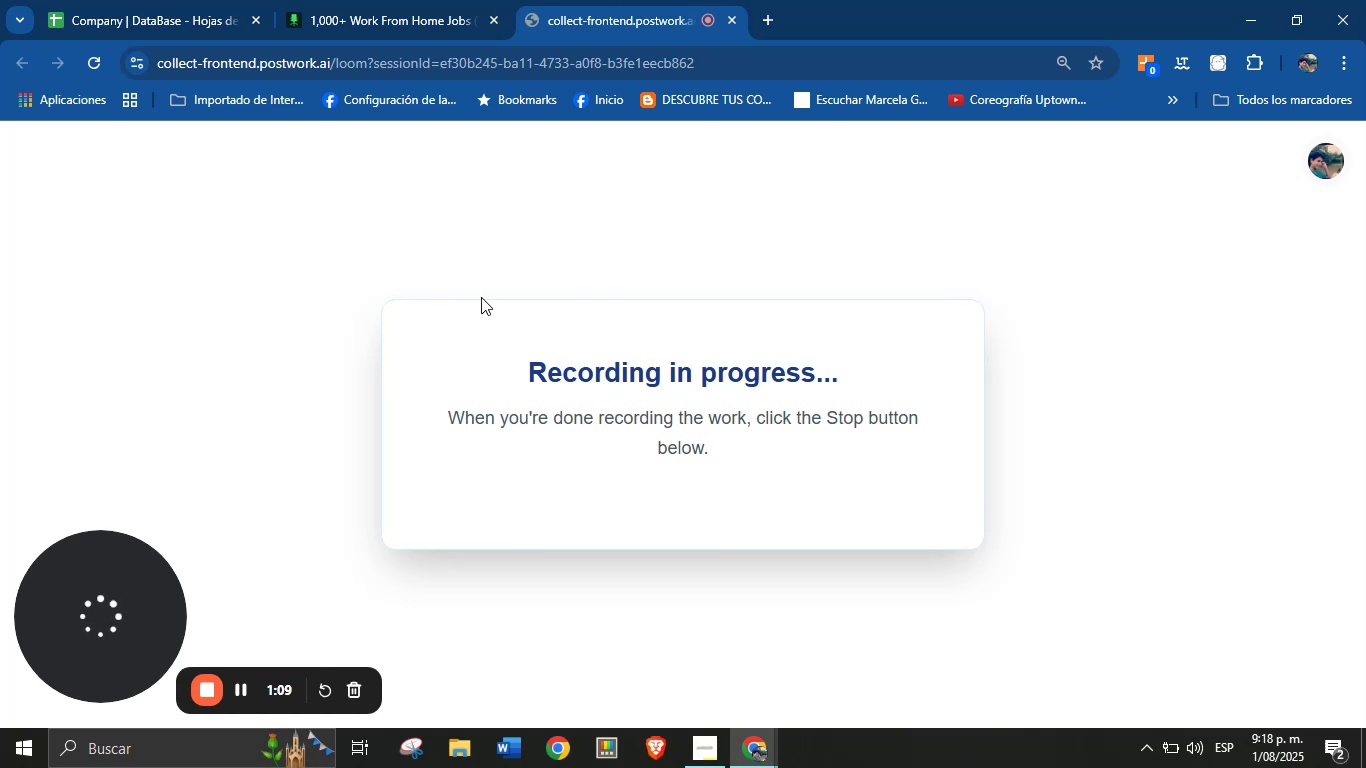 
left_click([380, 0])
 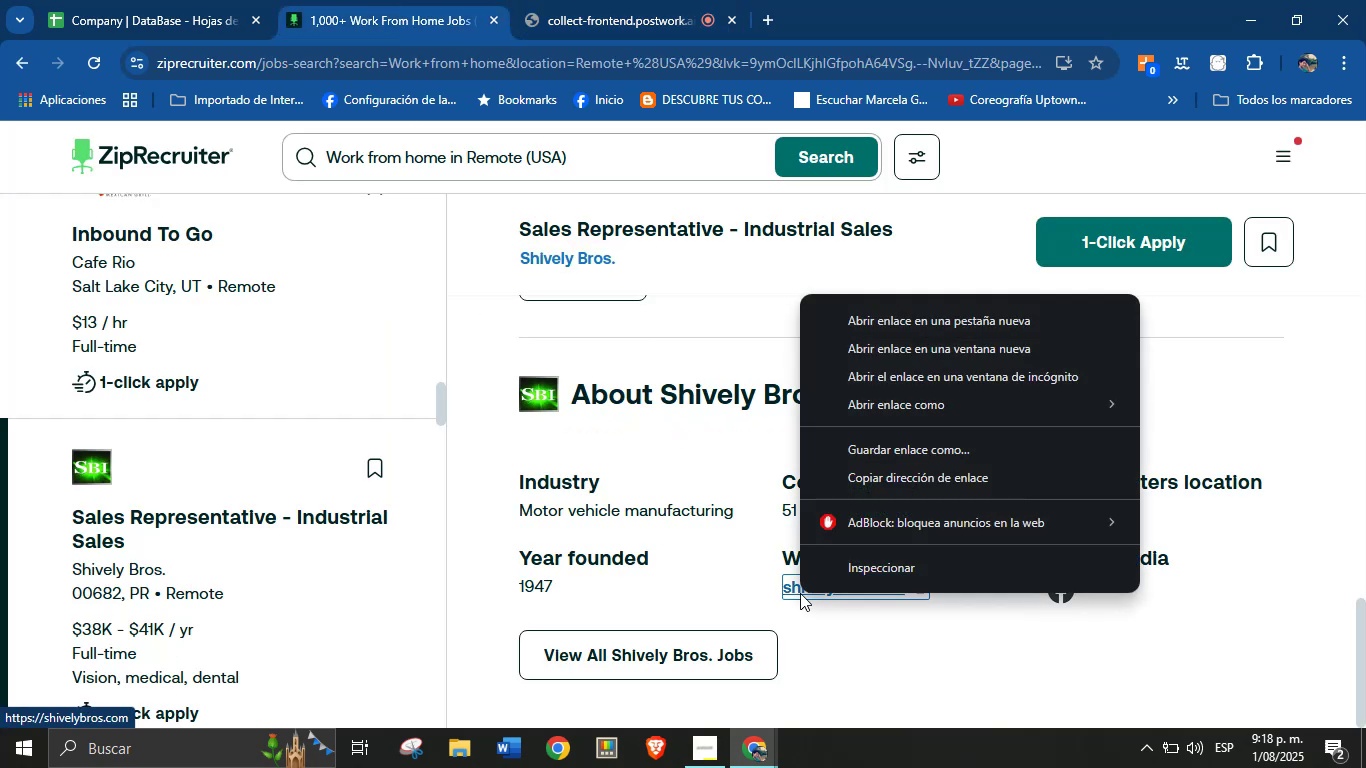 
left_click([923, 472])
 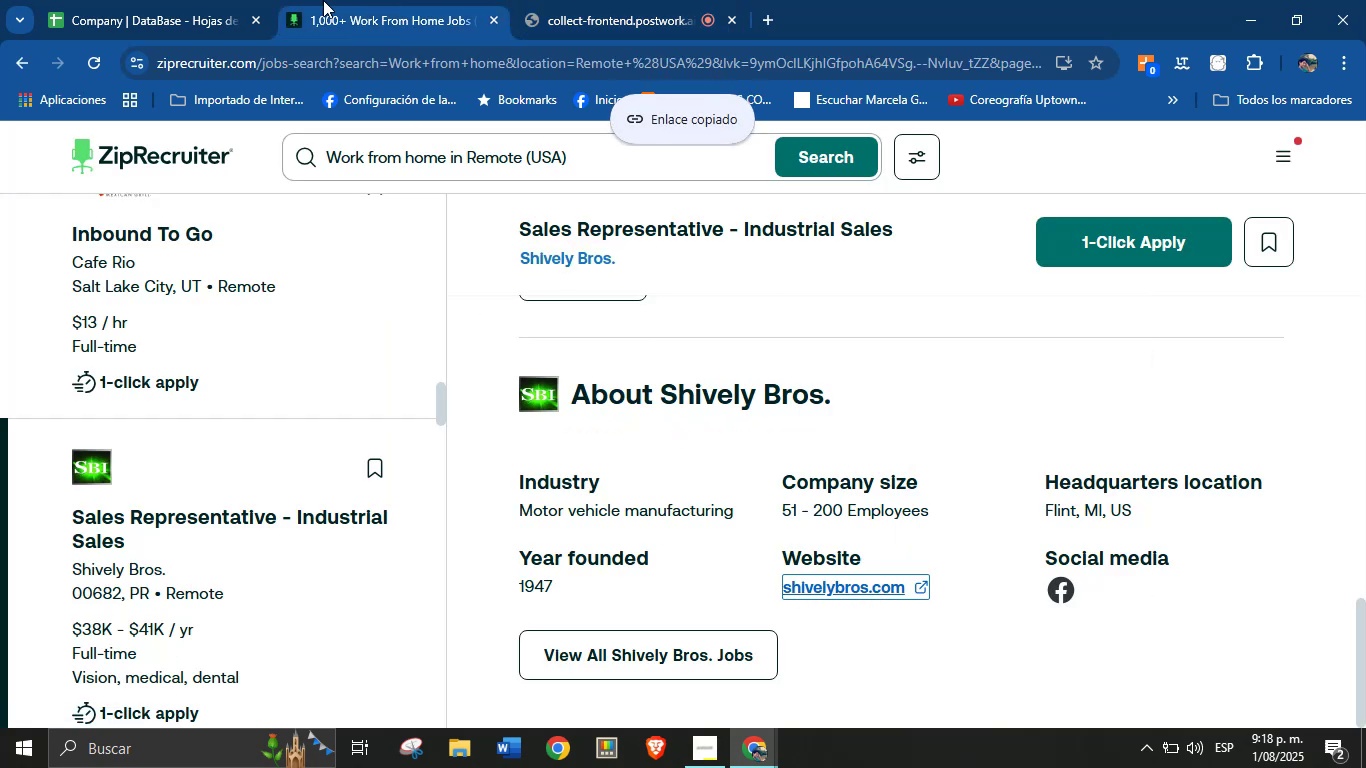 
left_click([207, 0])
 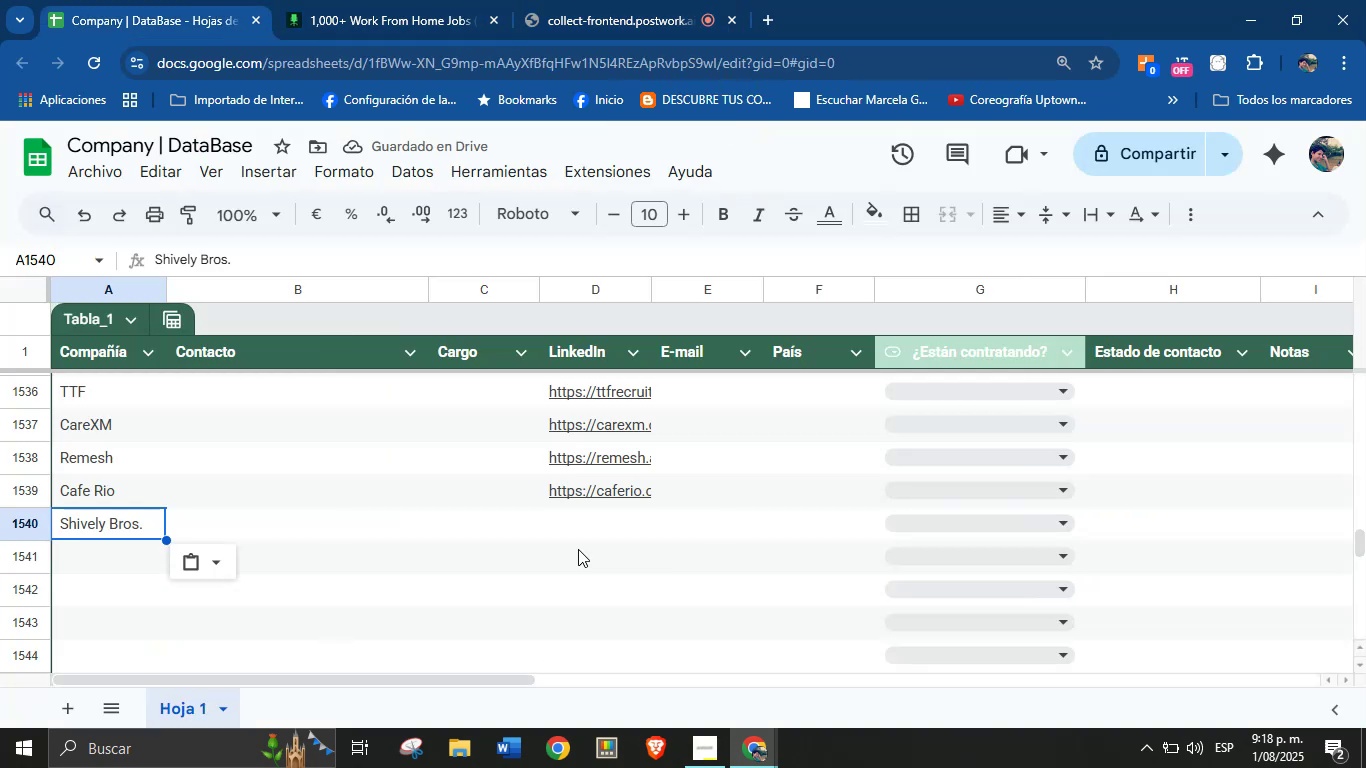 
left_click([583, 527])
 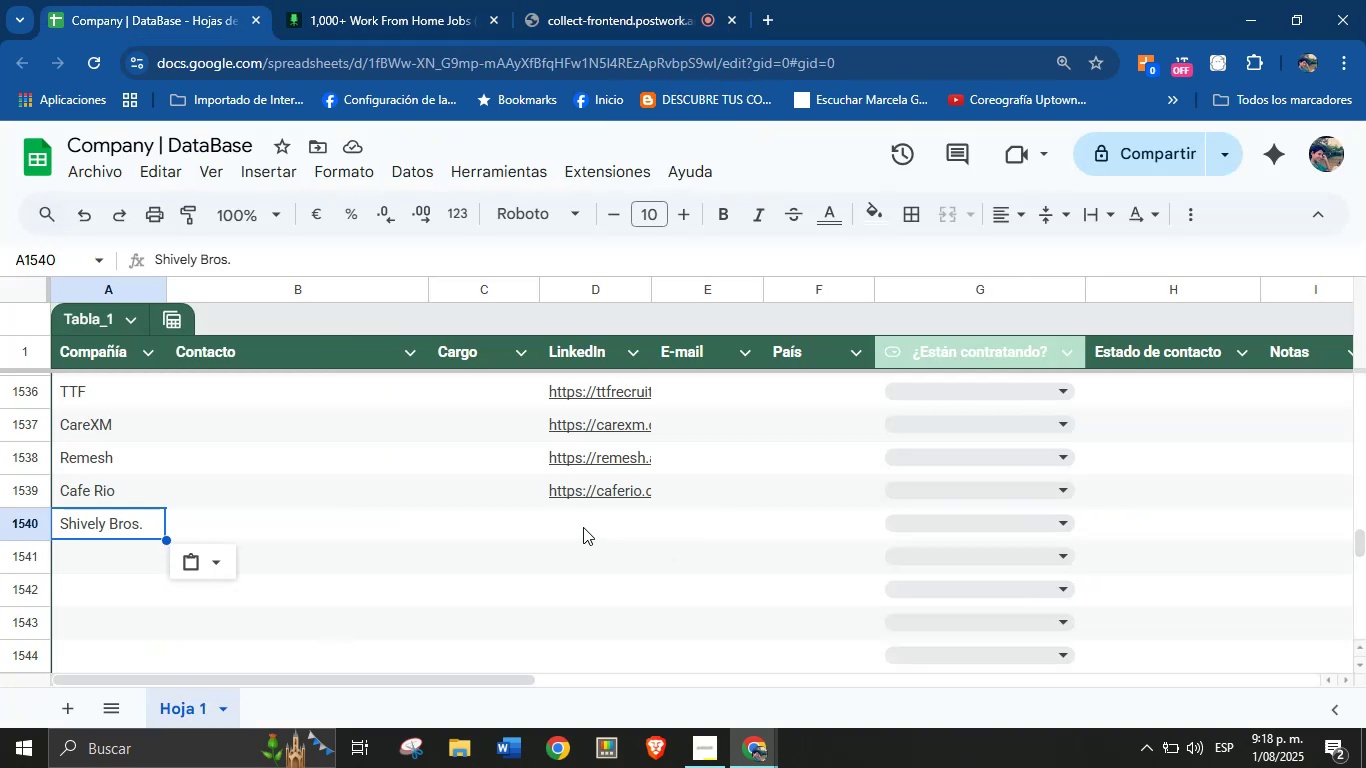 
key(Control+V)
 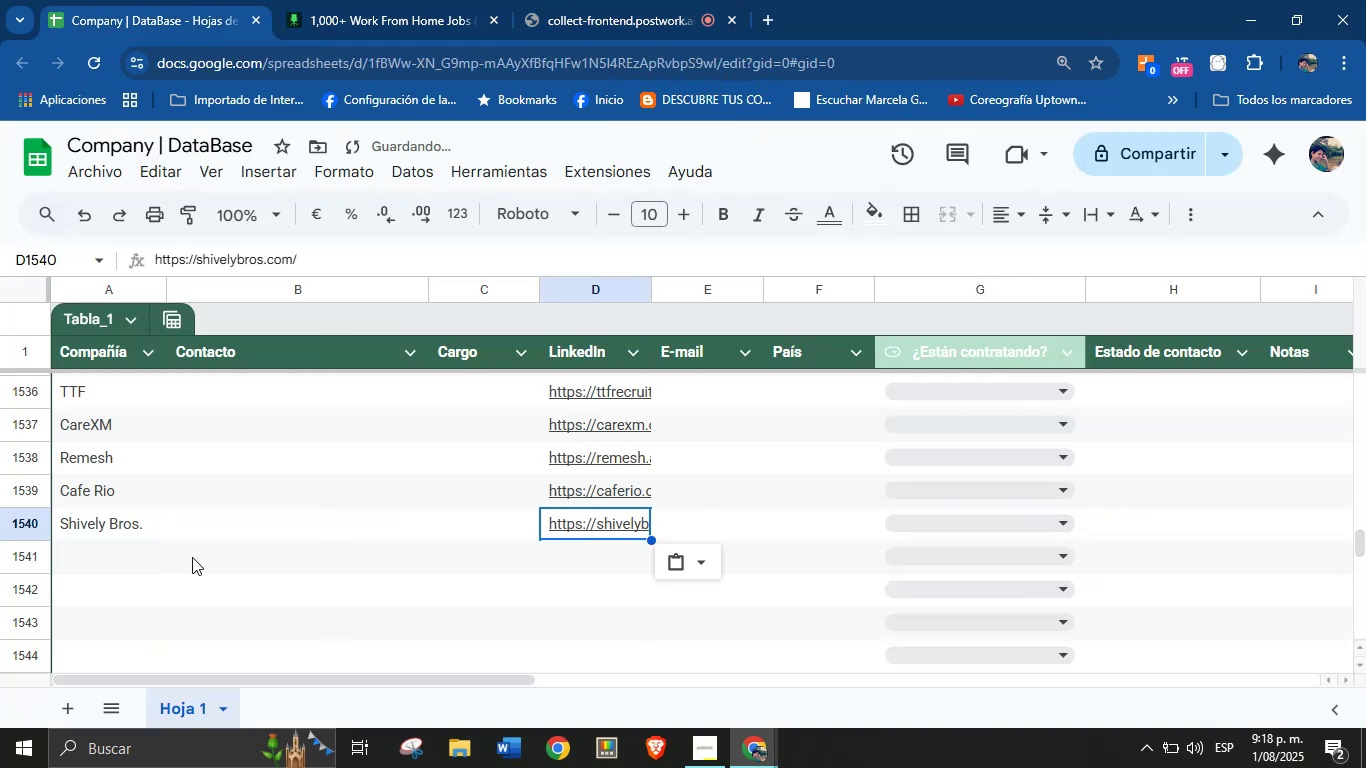 
left_click([130, 553])
 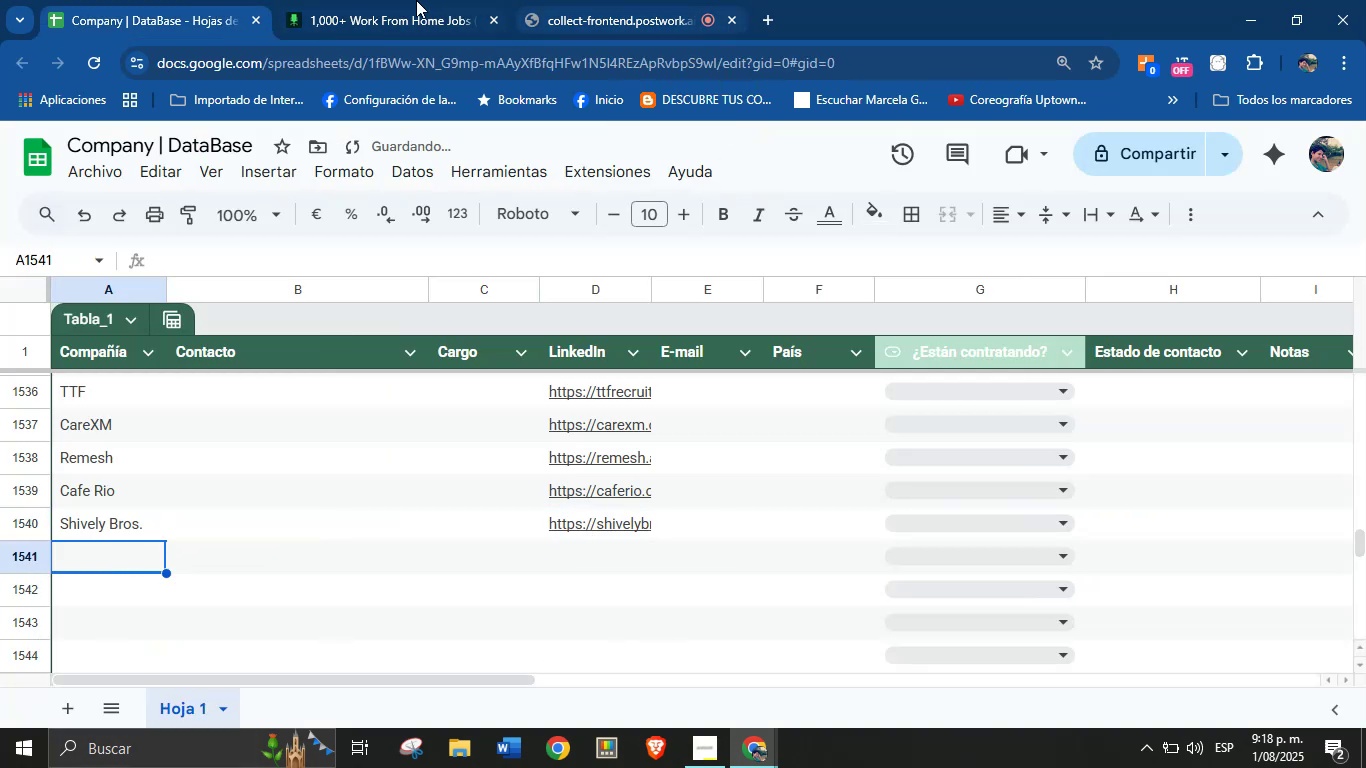 
scroll: coordinate [746, 483], scroll_direction: down, amount: 53.0
 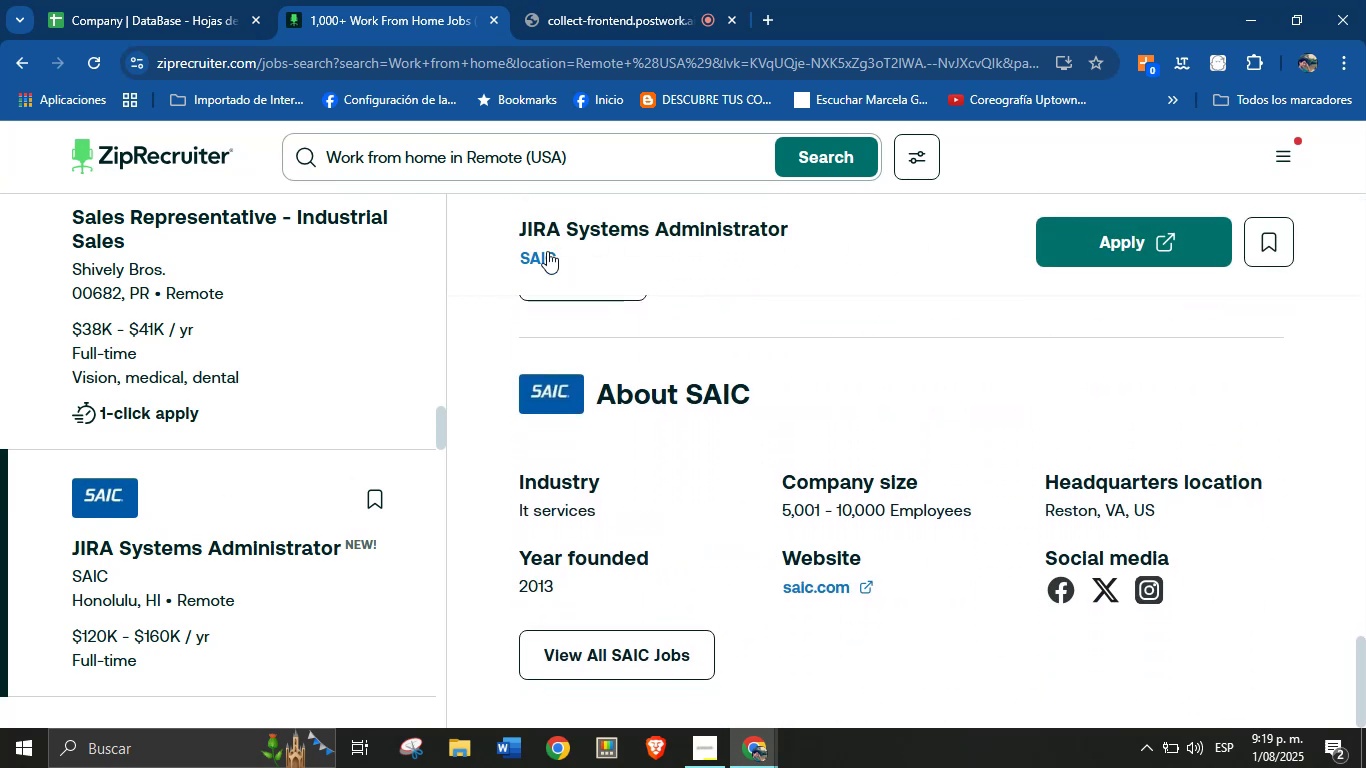 
left_click_drag(start_coordinate=[509, 251], to_coordinate=[574, 261])
 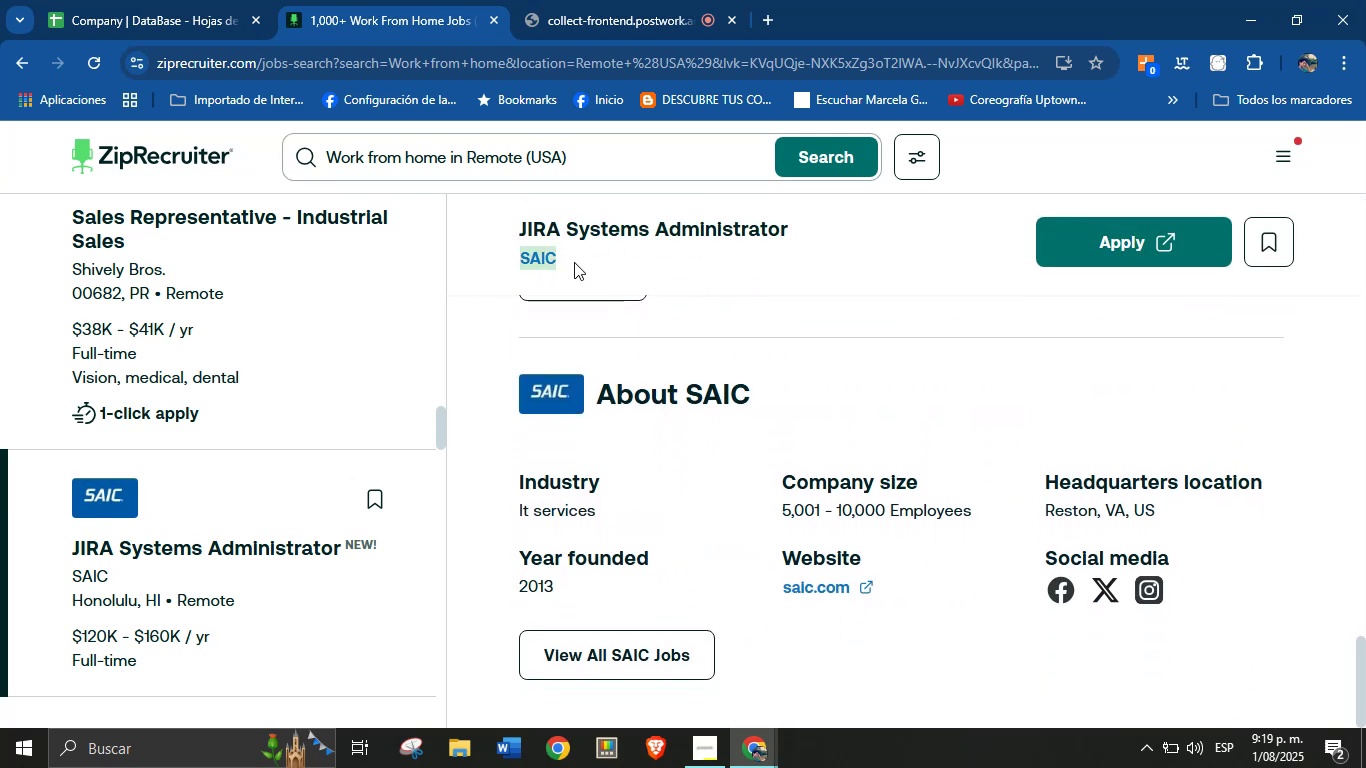 
key(Control+C)
 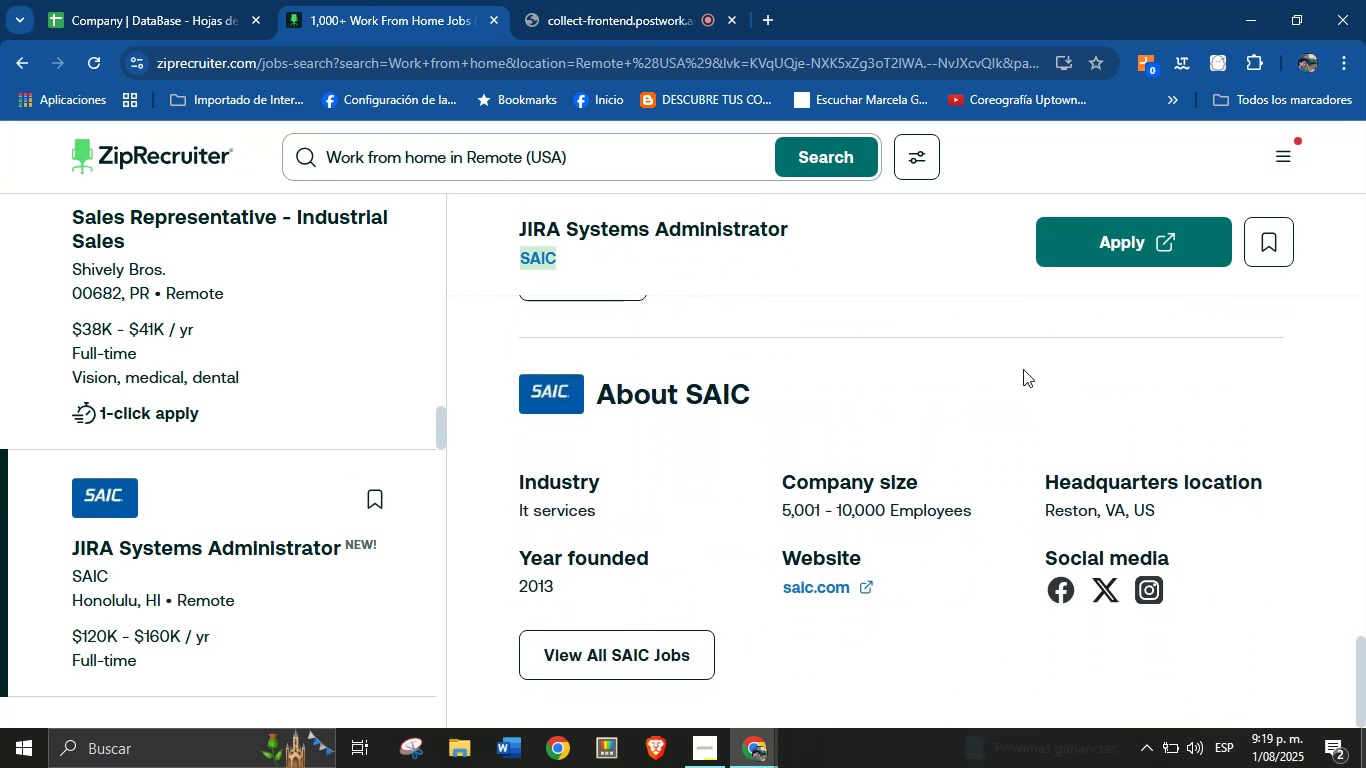 
left_click([158, 0])
 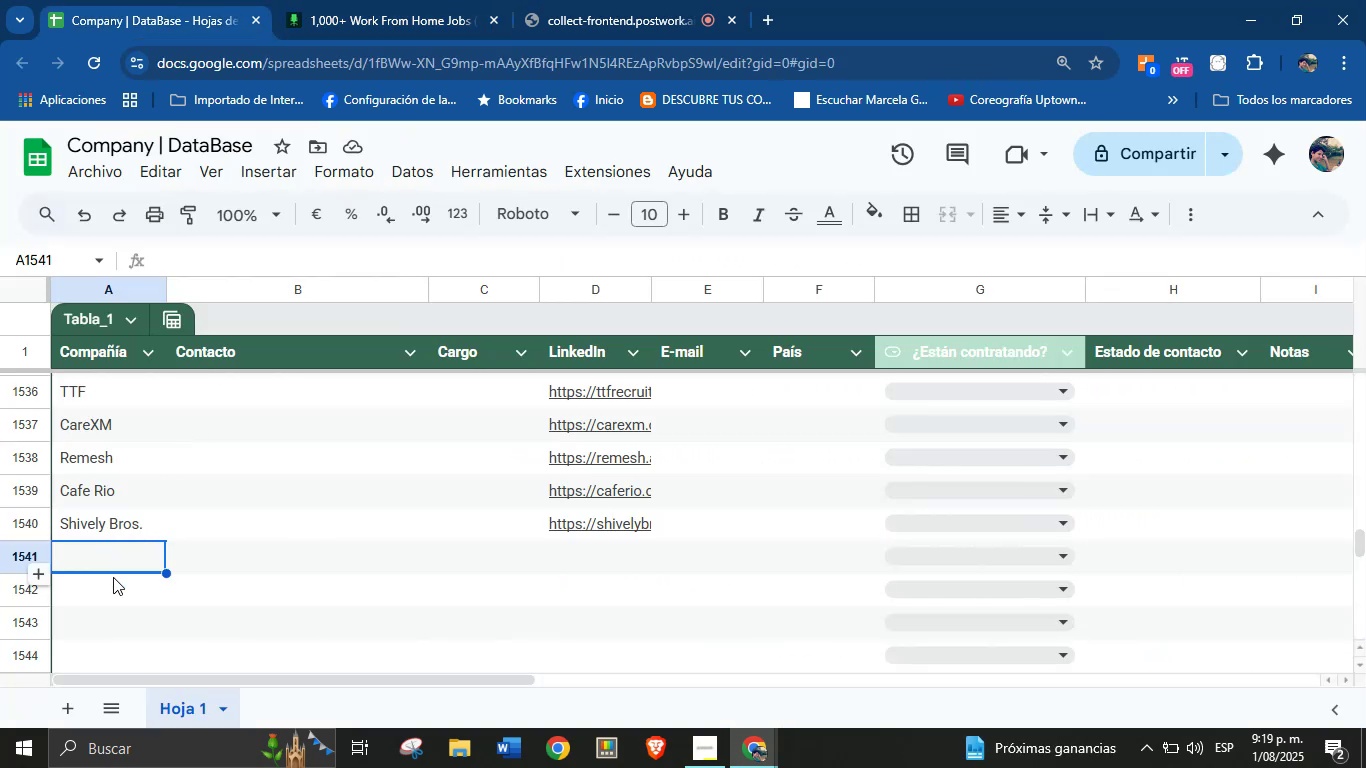 
left_click([121, 562])
 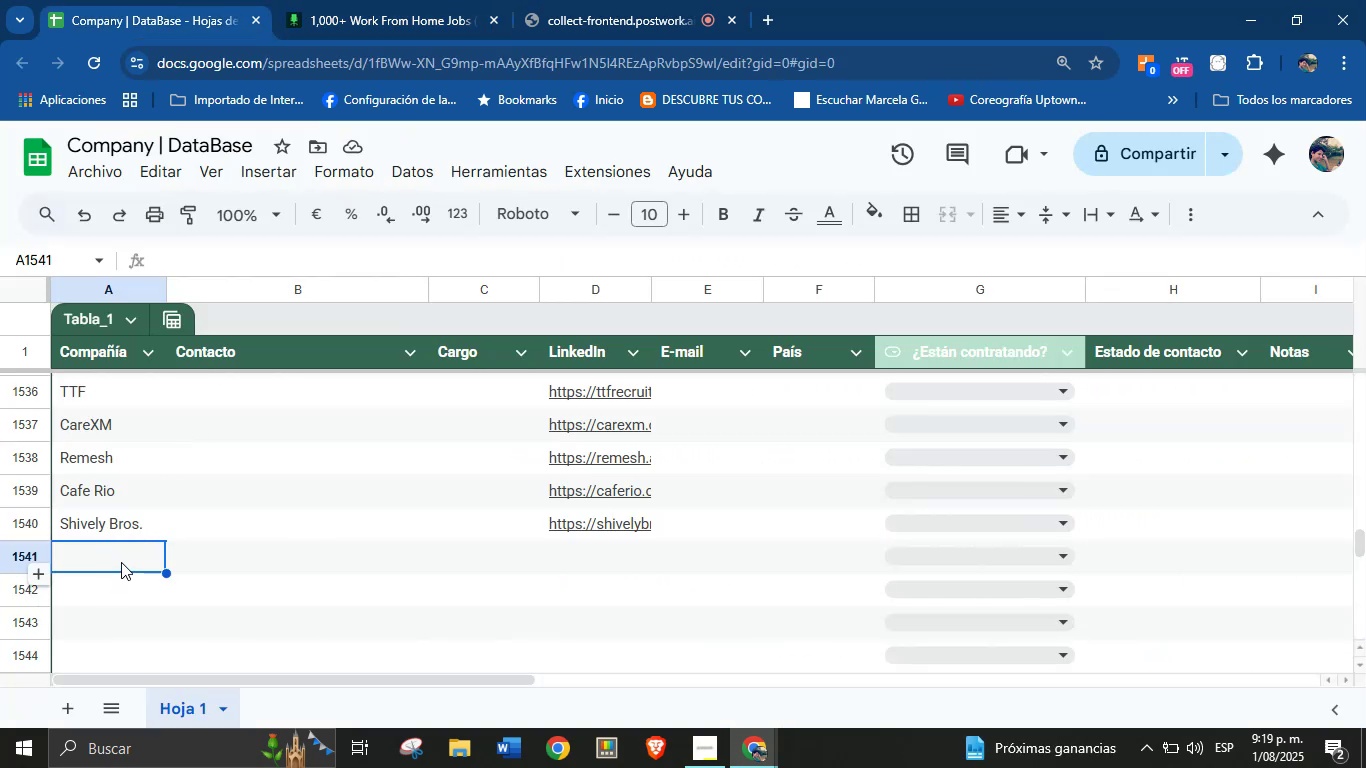 
key(Control+V)
 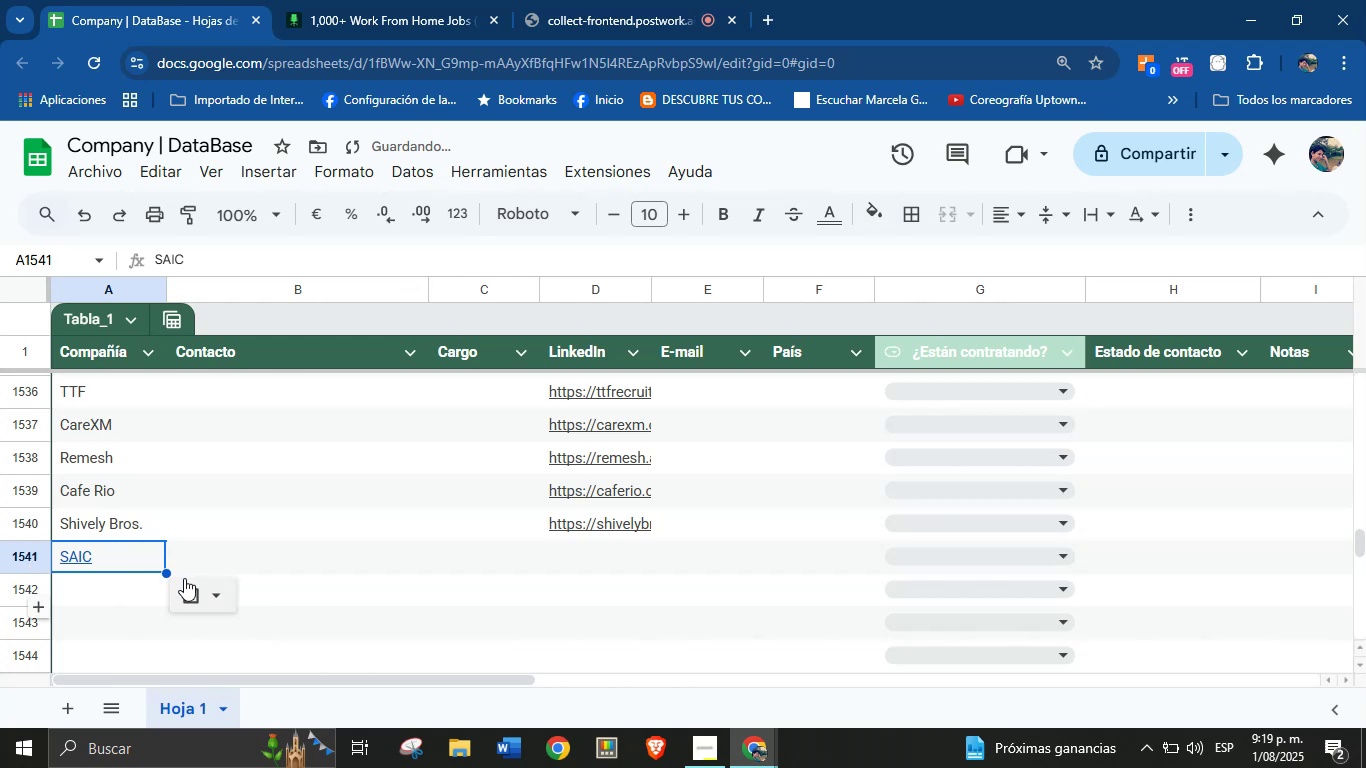 
left_click([214, 592])
 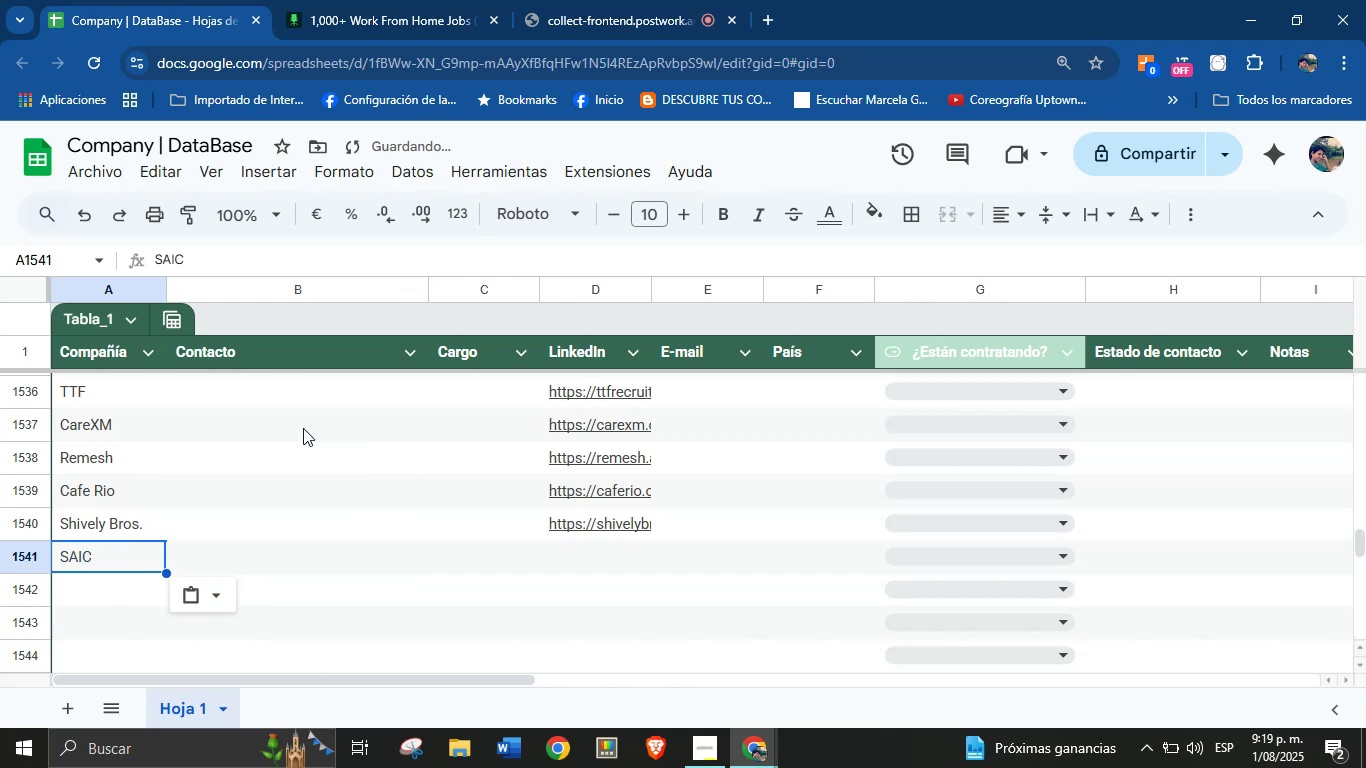 
left_click([464, 0])
 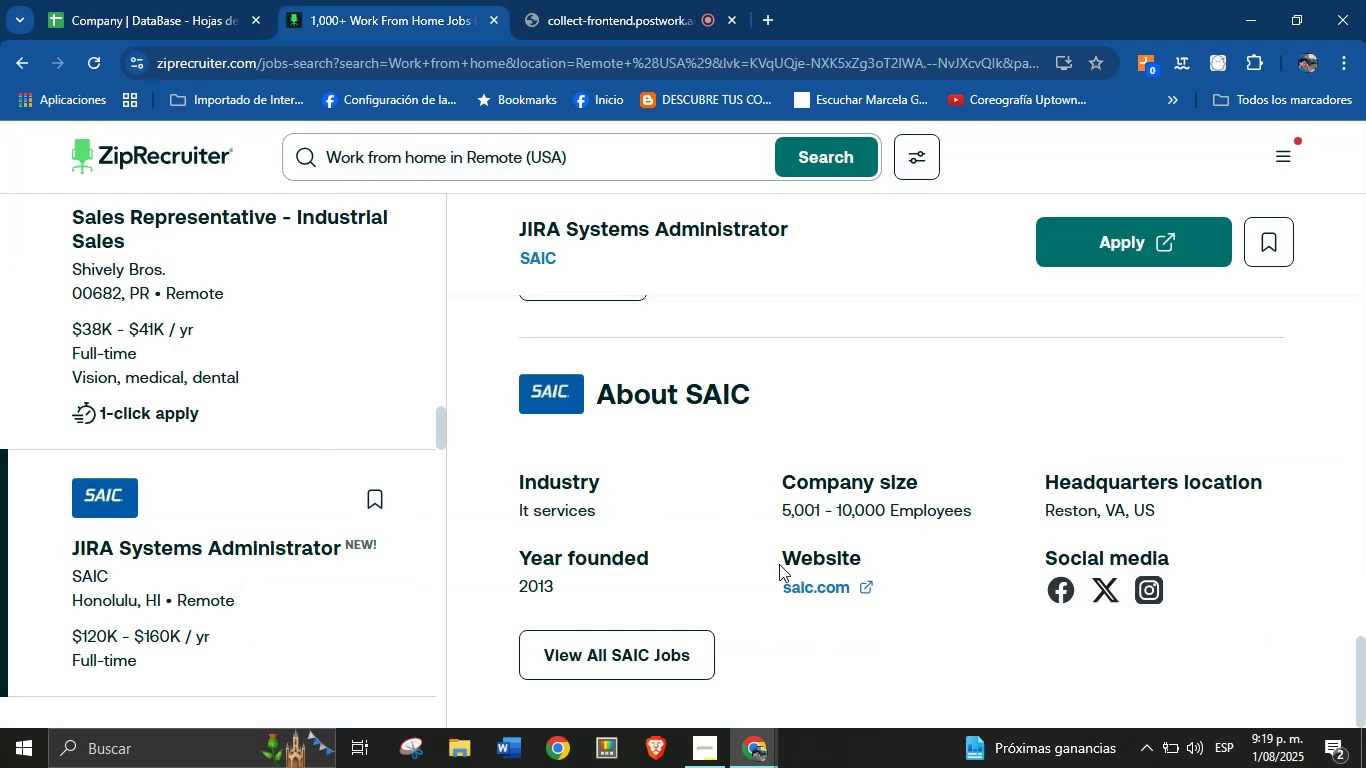 
right_click([797, 577])
 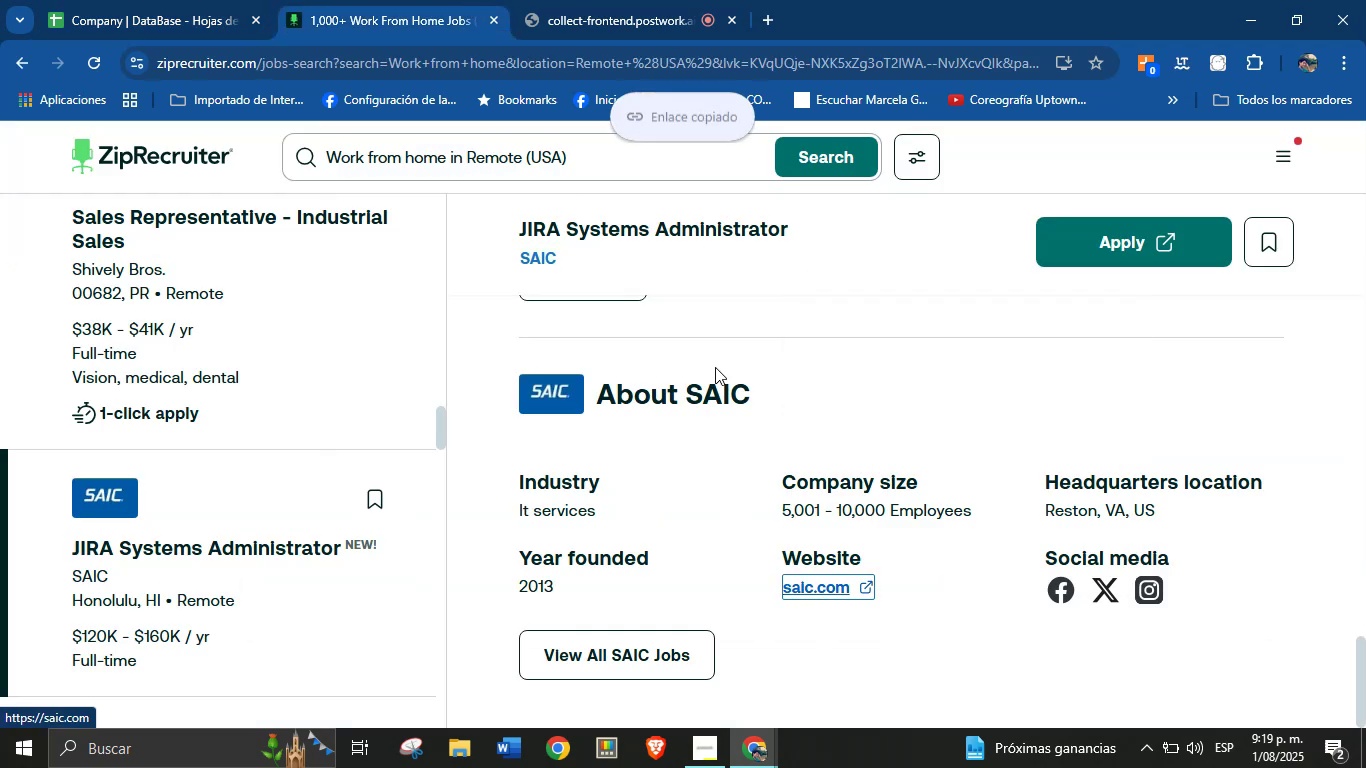 
left_click([85, 0])
 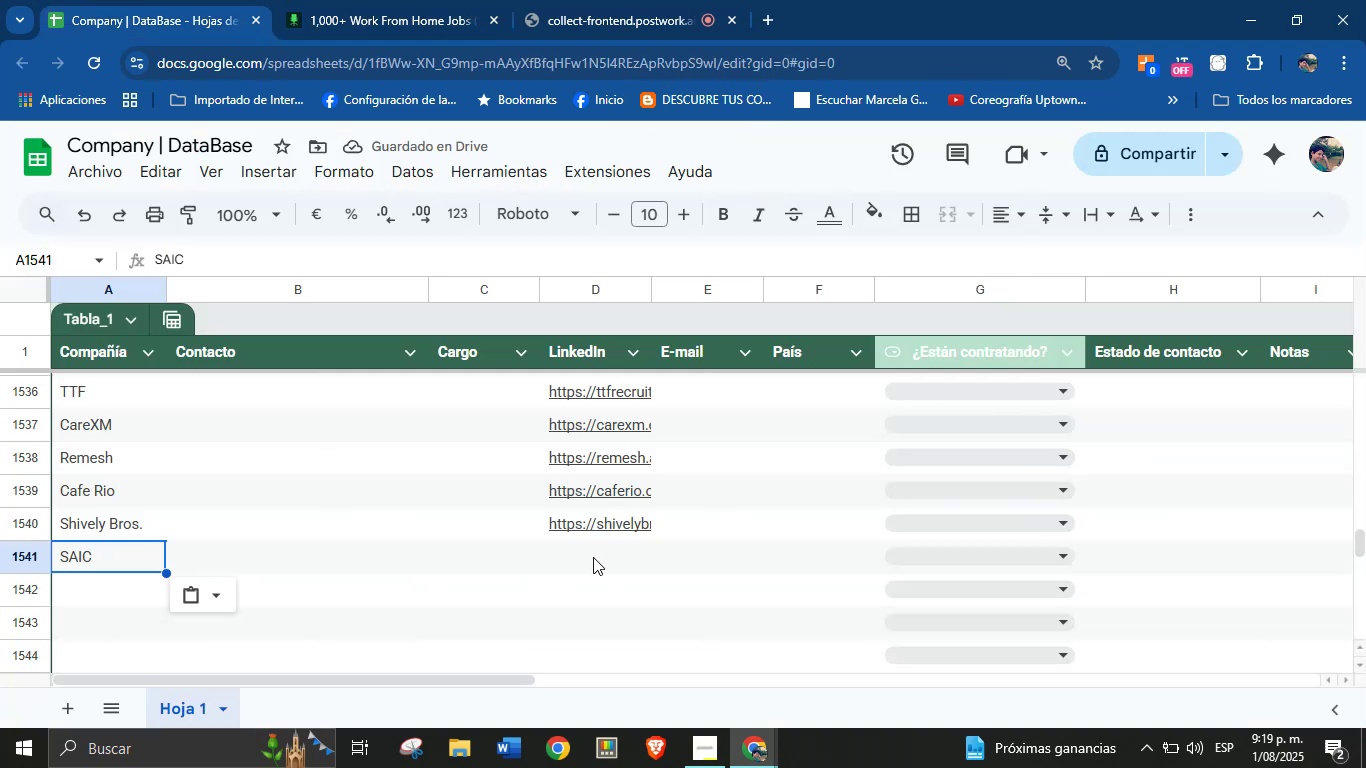 
key(Control+V)
 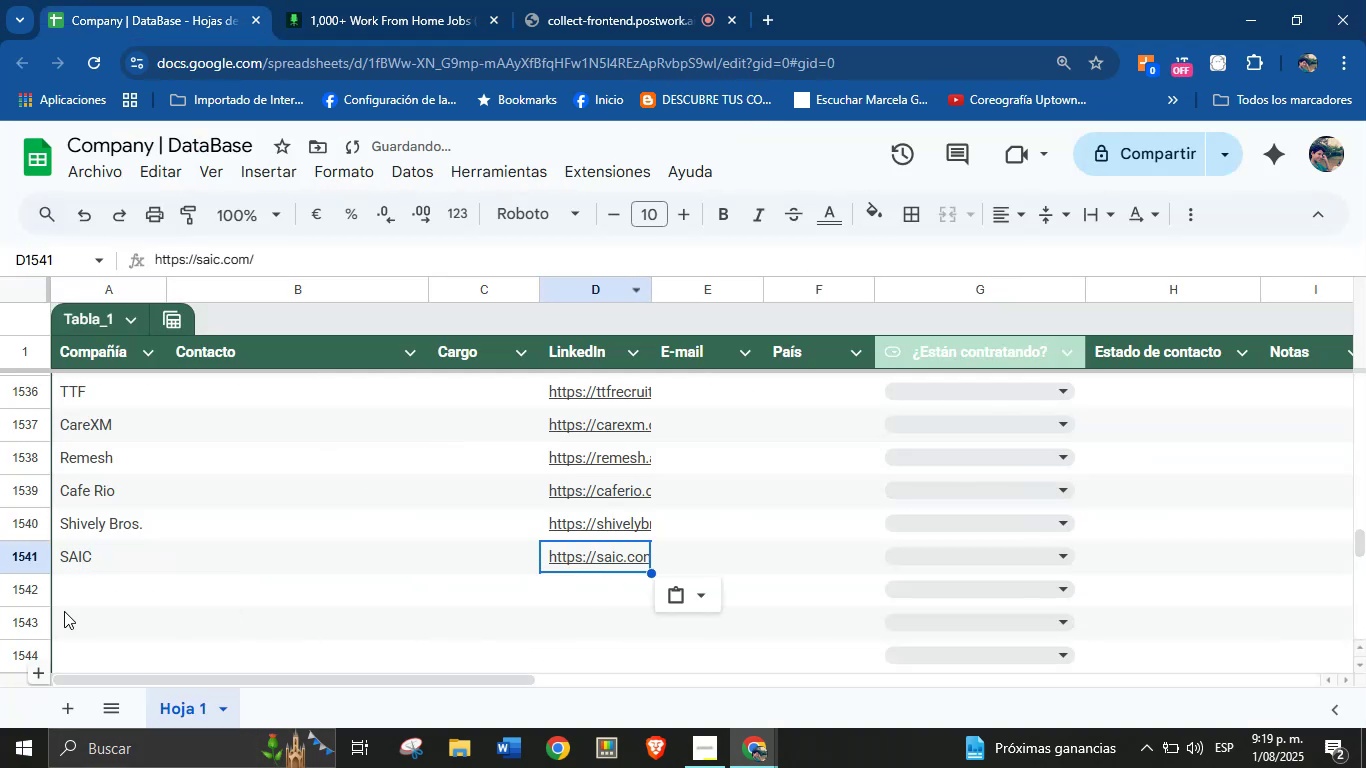 
left_click([93, 580])
 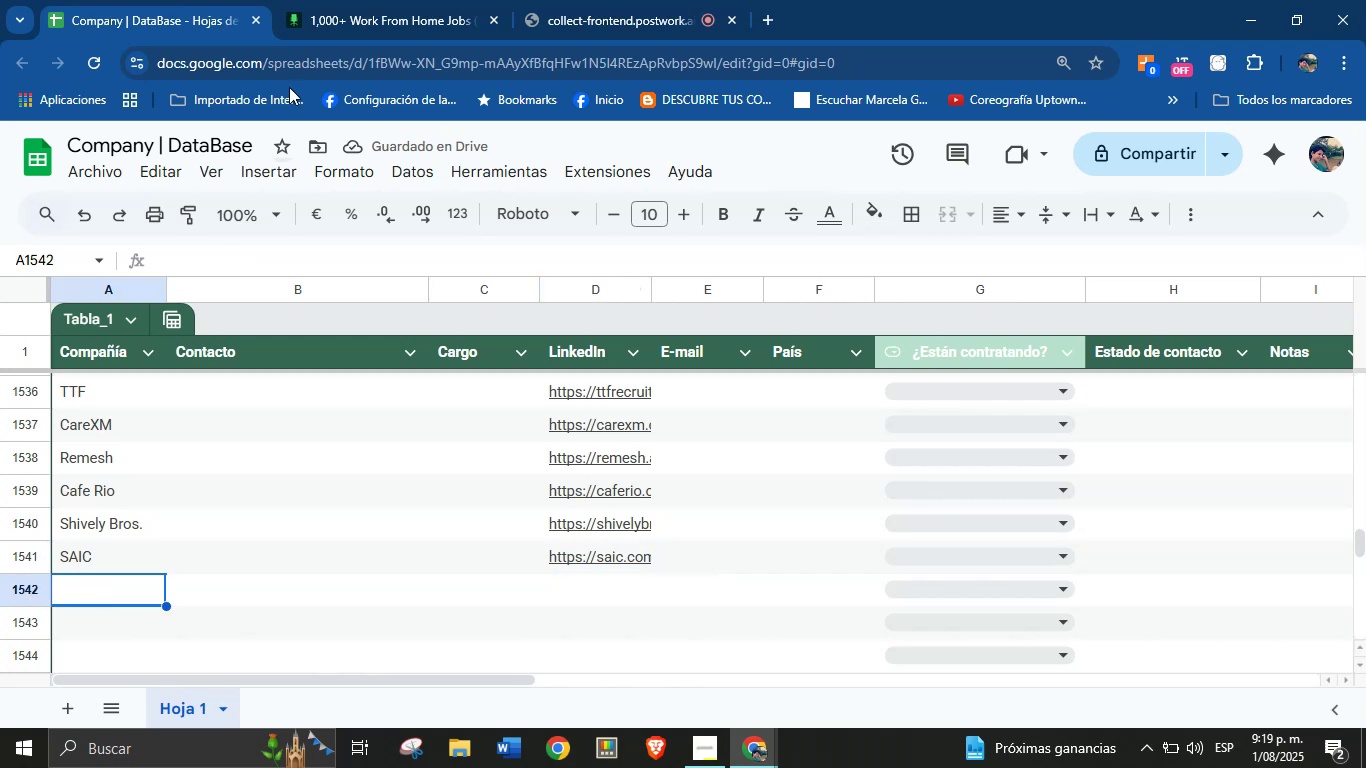 
left_click([329, 0])
 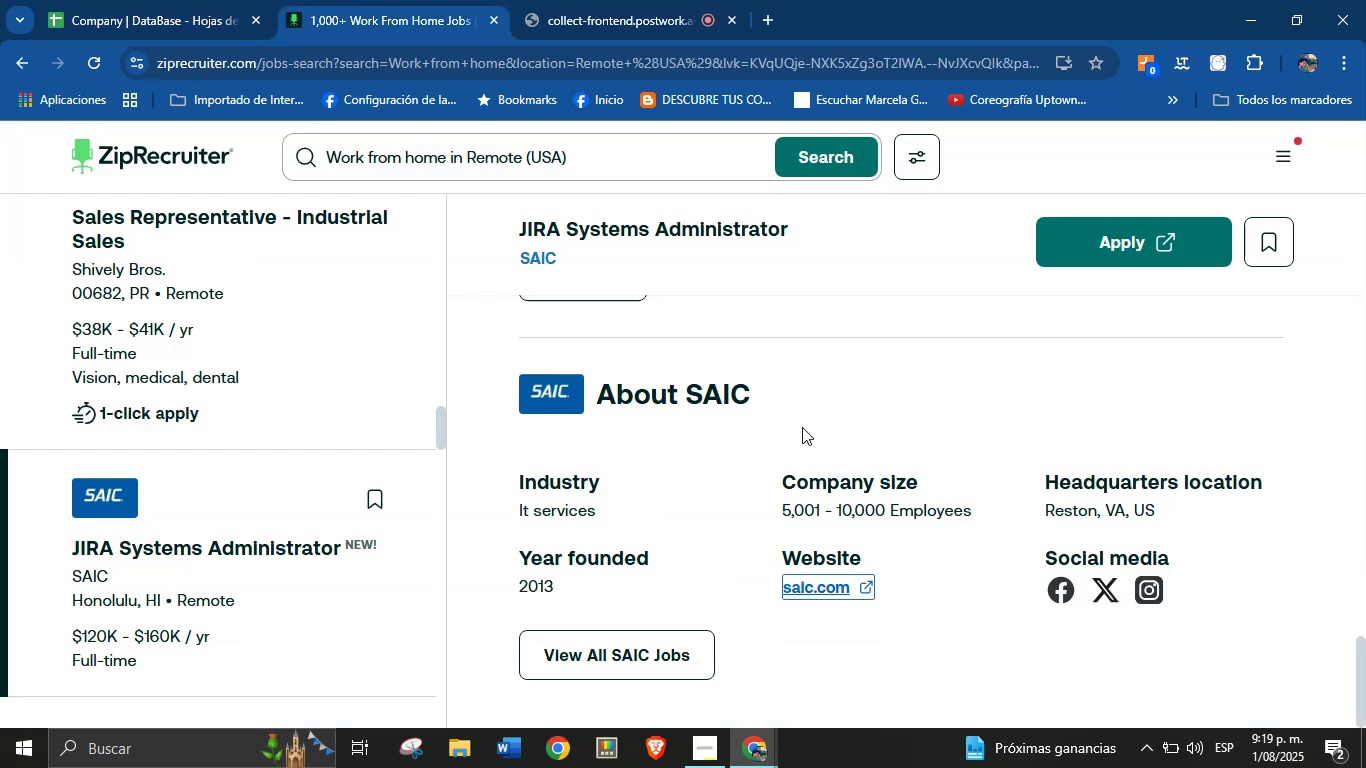 
scroll: coordinate [194, 425], scroll_direction: down, amount: 3.0
 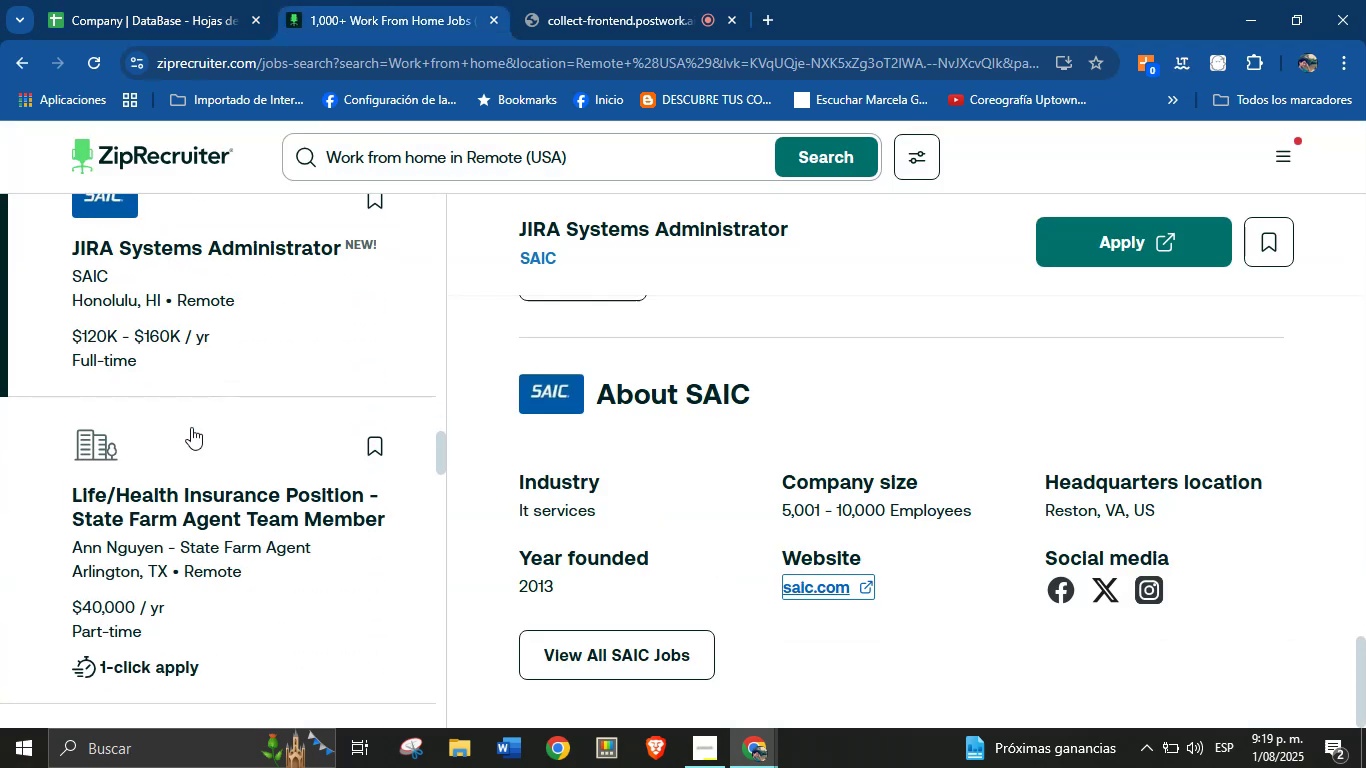 
left_click([125, 454])
 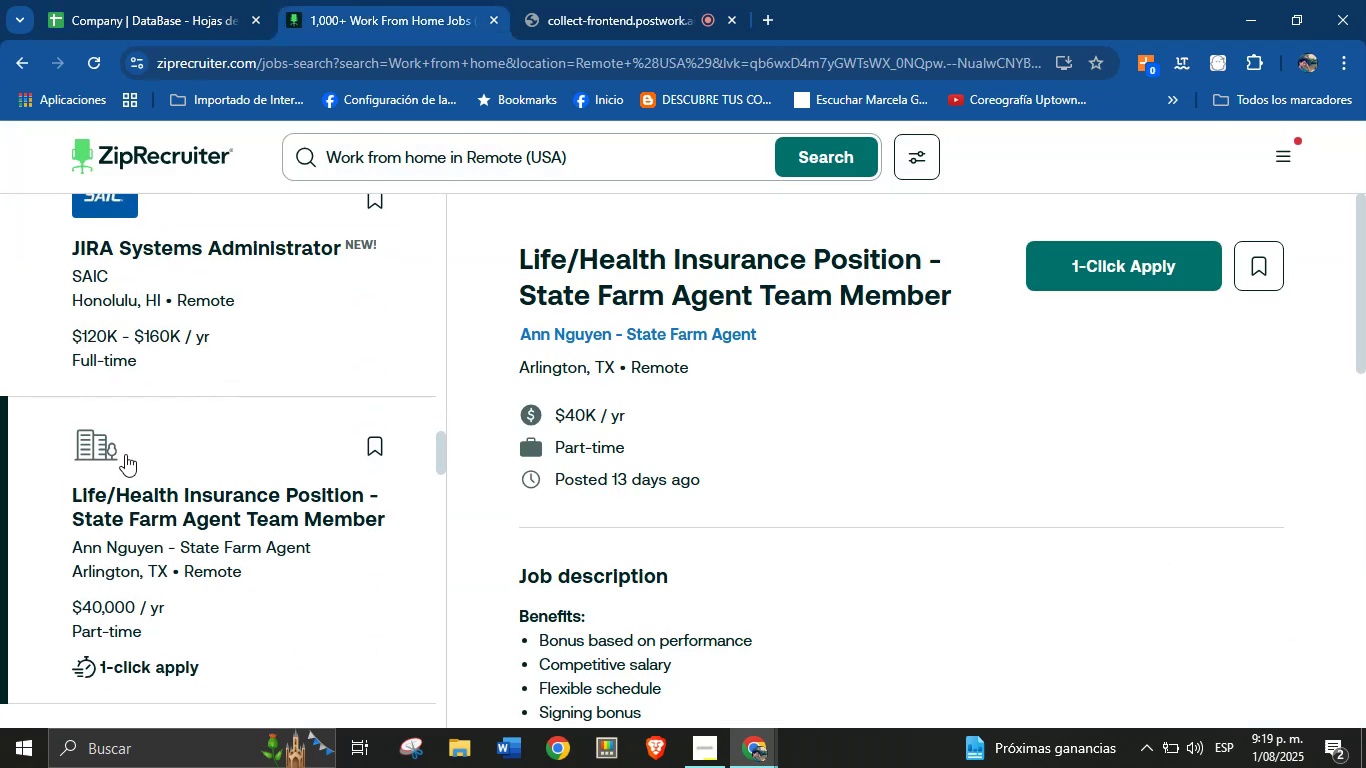 
scroll: coordinate [129, 453], scroll_direction: down, amount: 27.0
 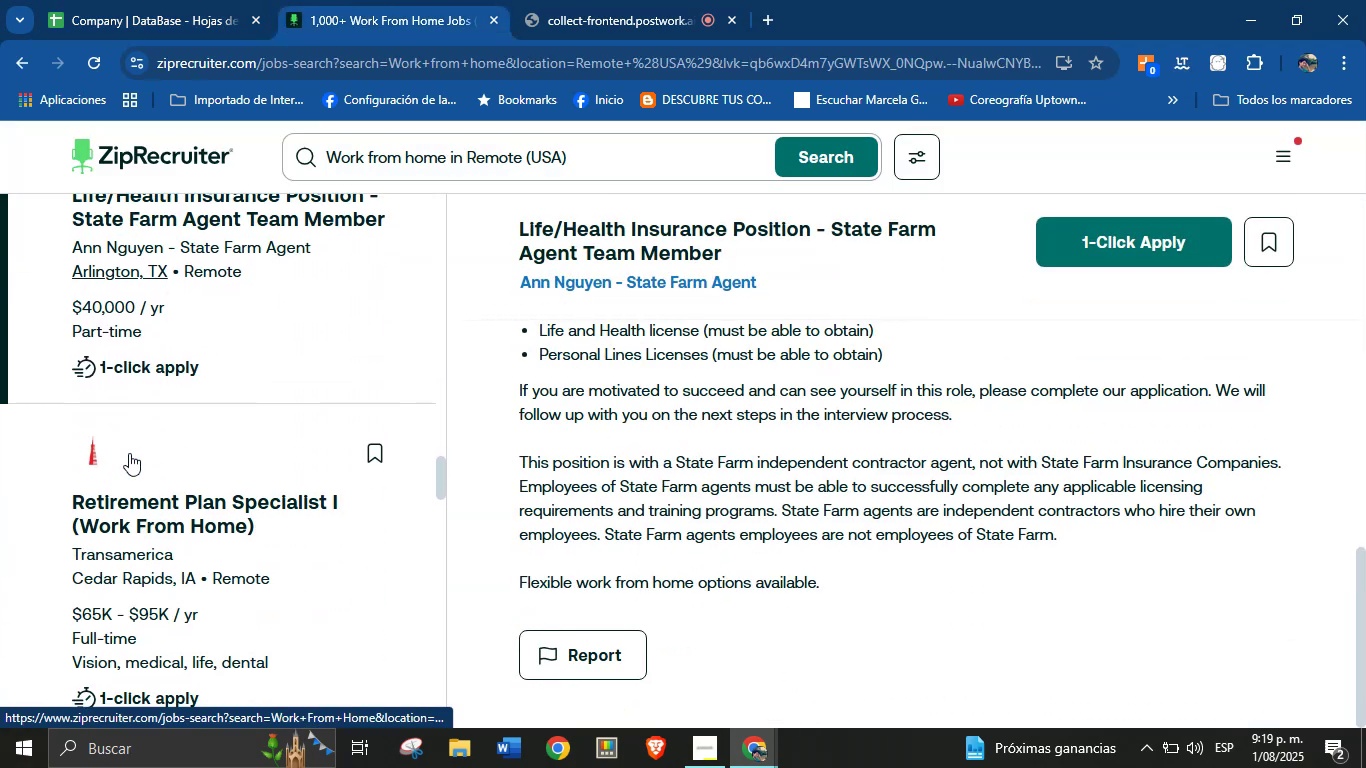 
left_click([131, 457])
 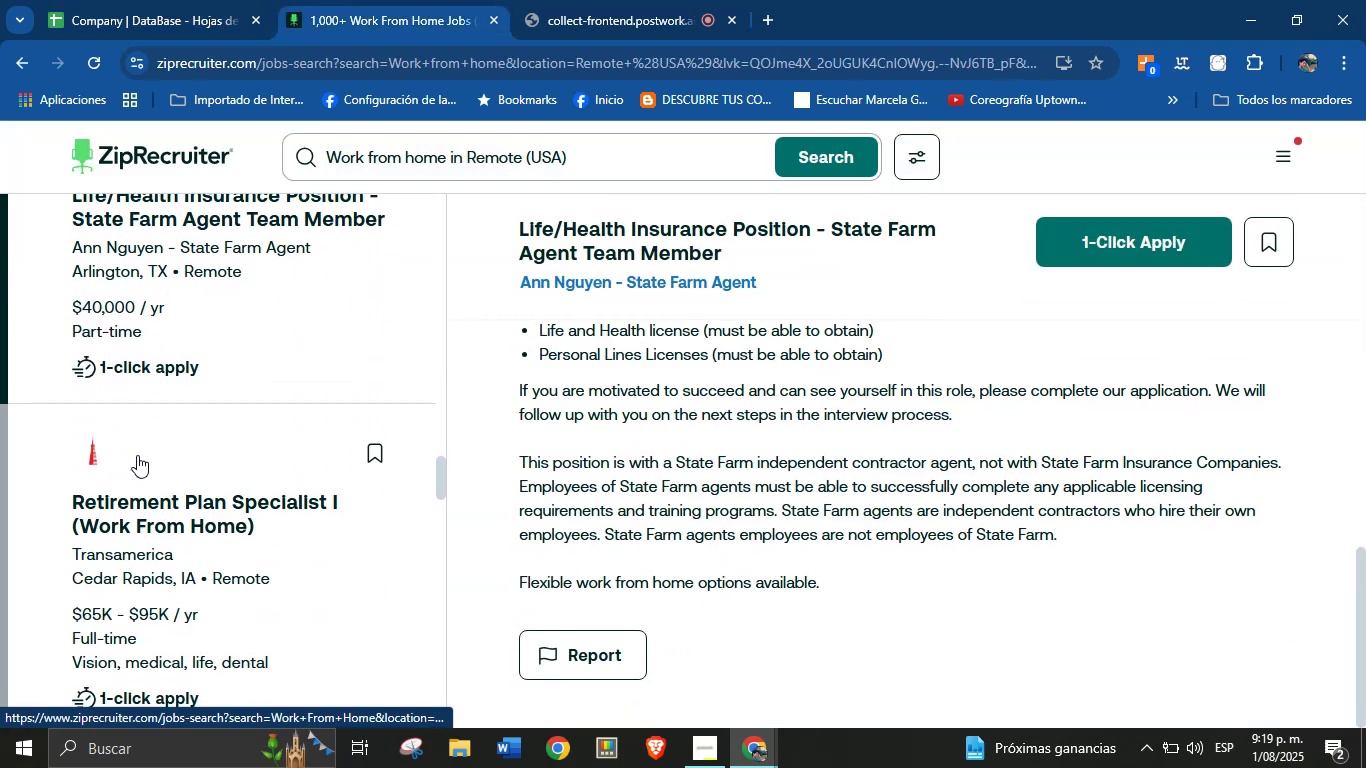 
scroll: coordinate [668, 363], scroll_direction: down, amount: 63.0
 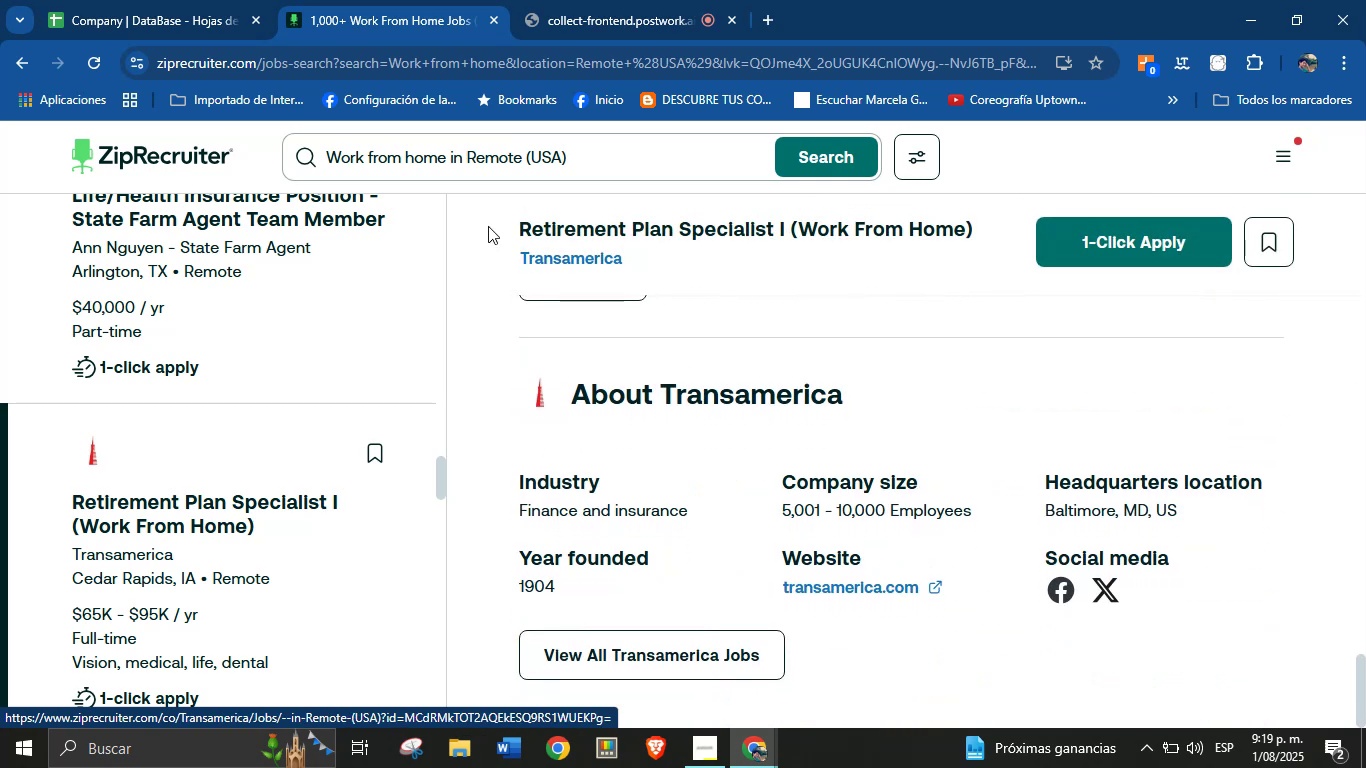 
left_click_drag(start_coordinate=[509, 264], to_coordinate=[637, 259])
 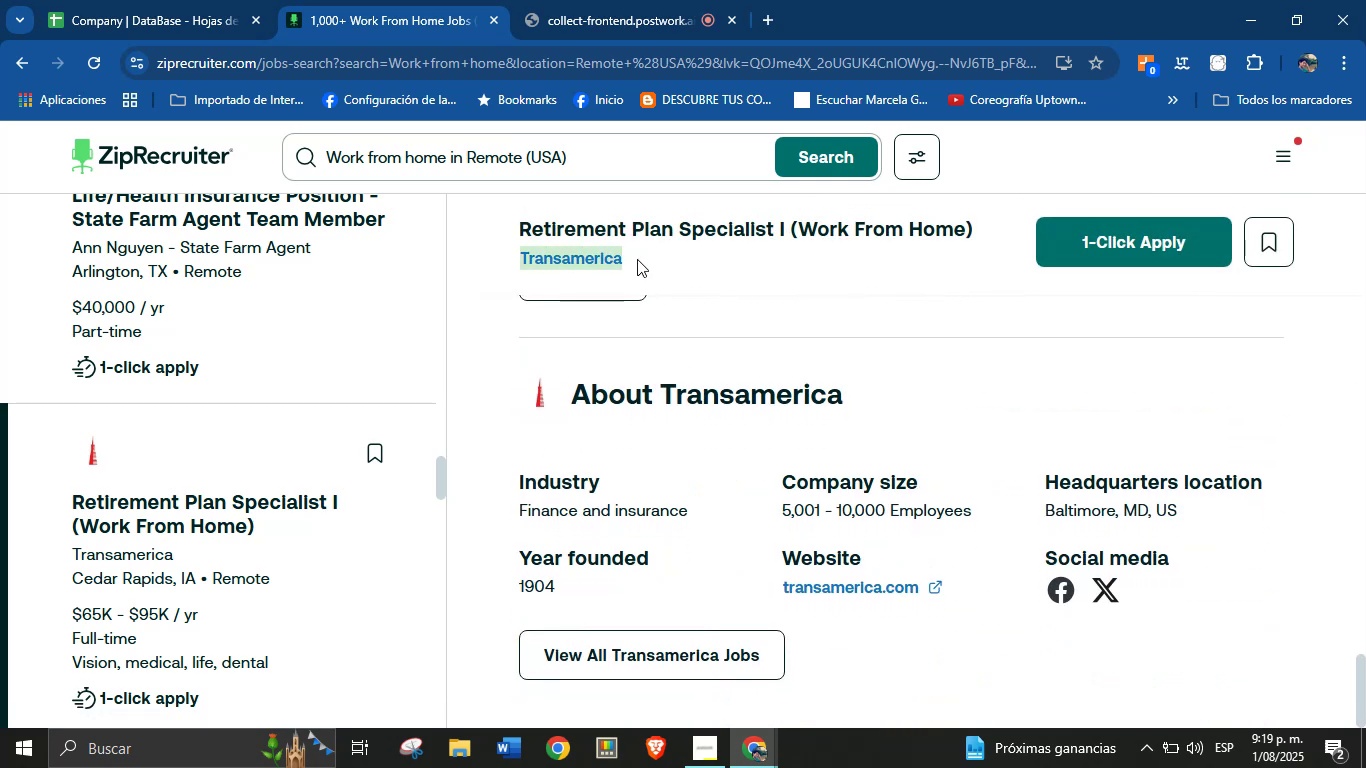 
key(Control+C)
 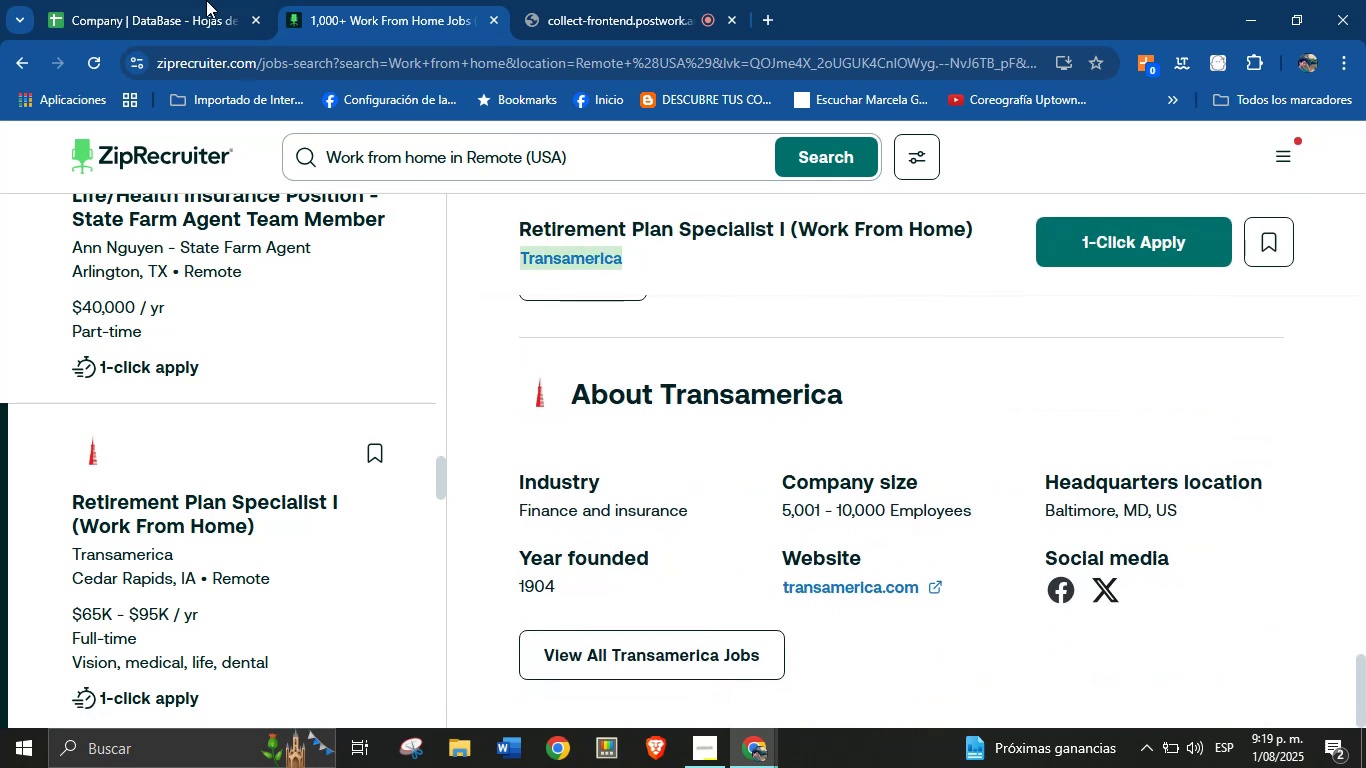 
left_click([171, 0])
 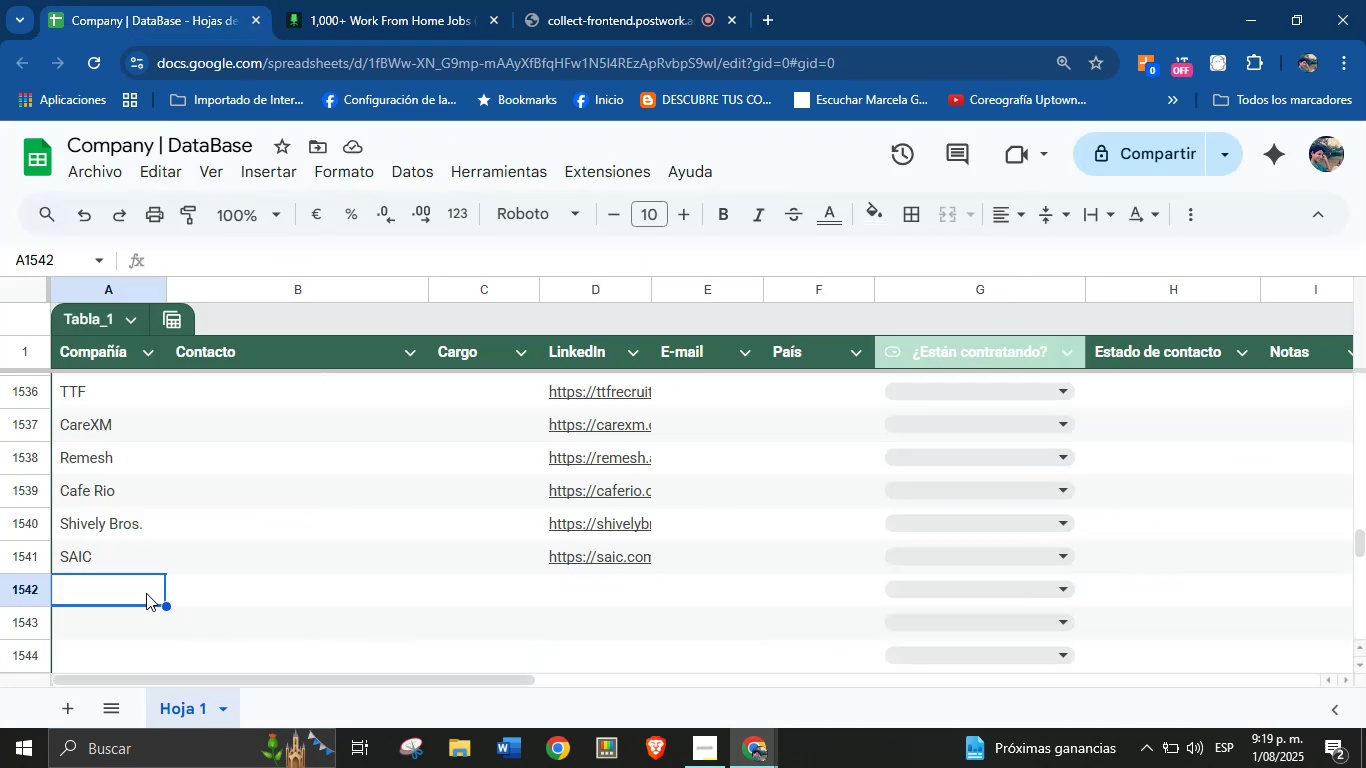 
left_click([140, 591])
 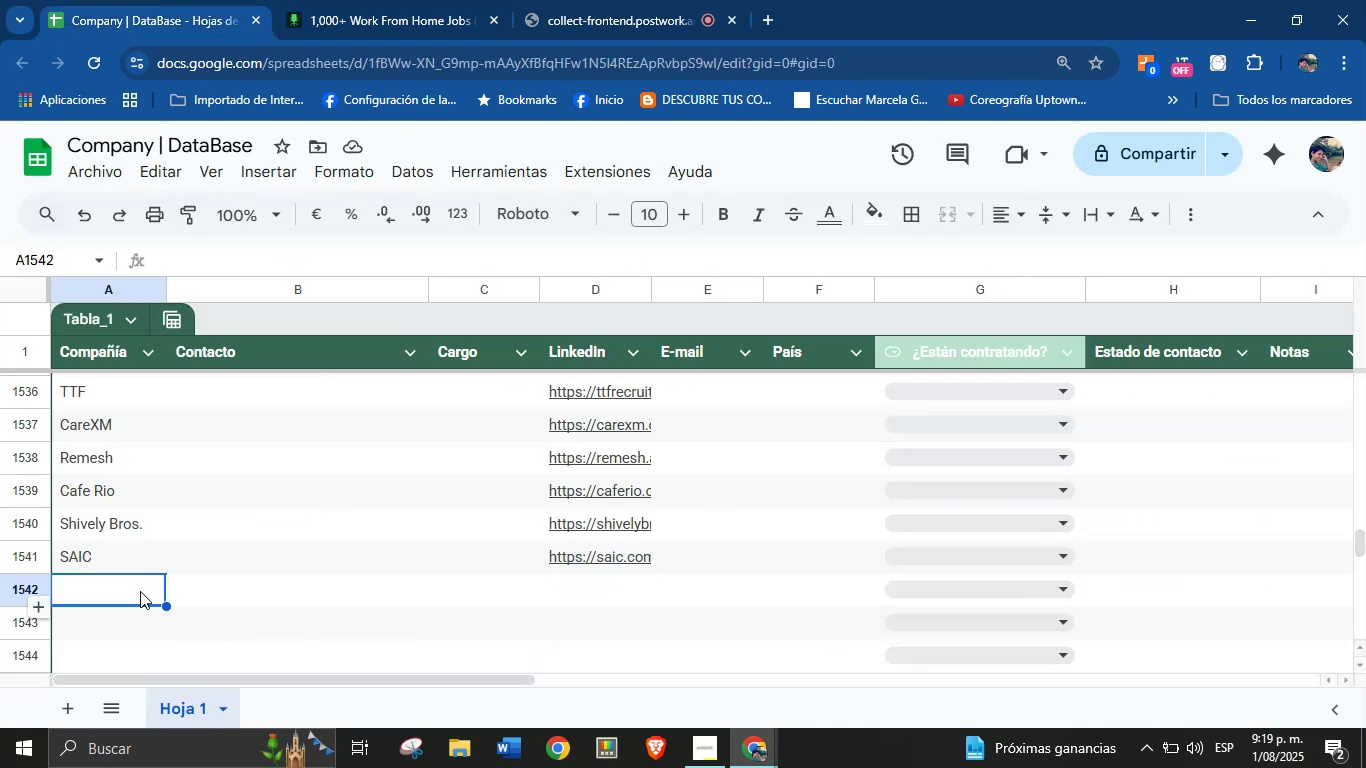 
key(Control+V)
 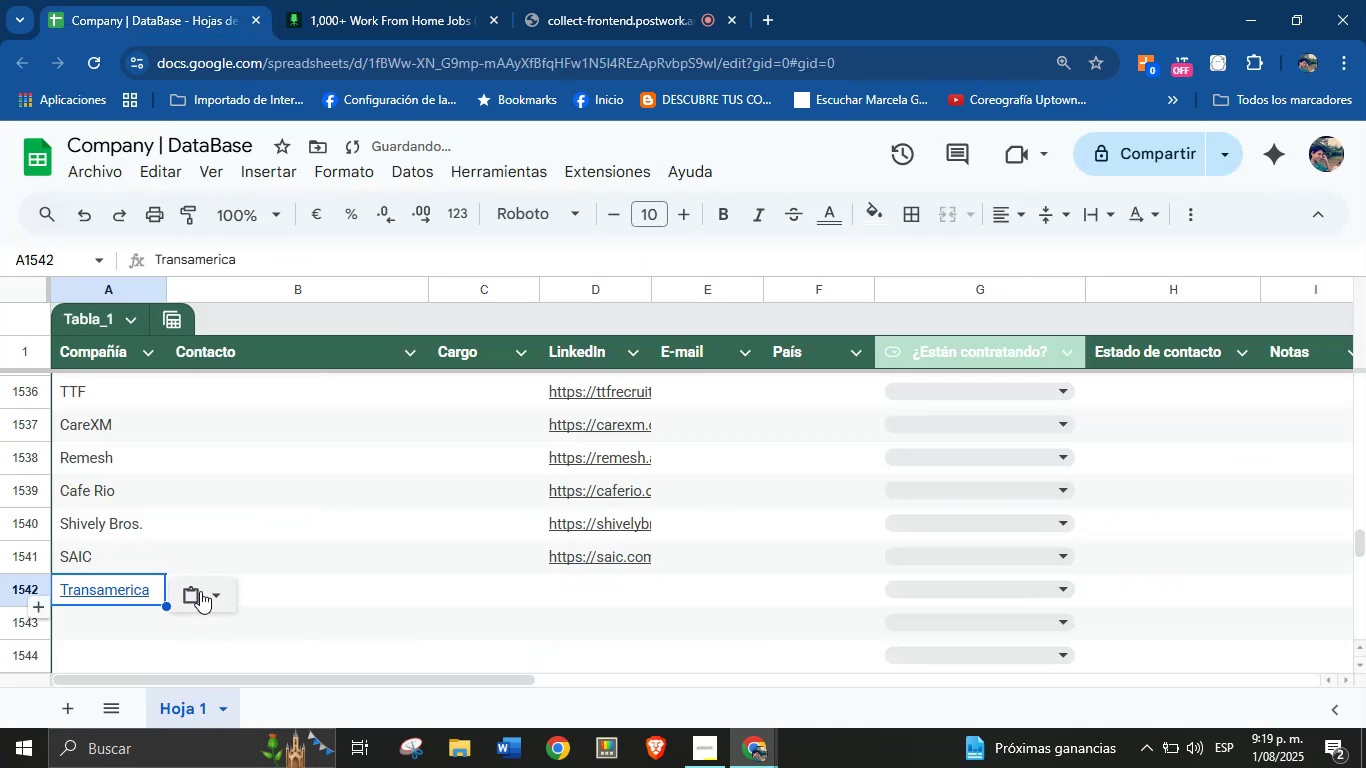 
left_click([216, 591])
 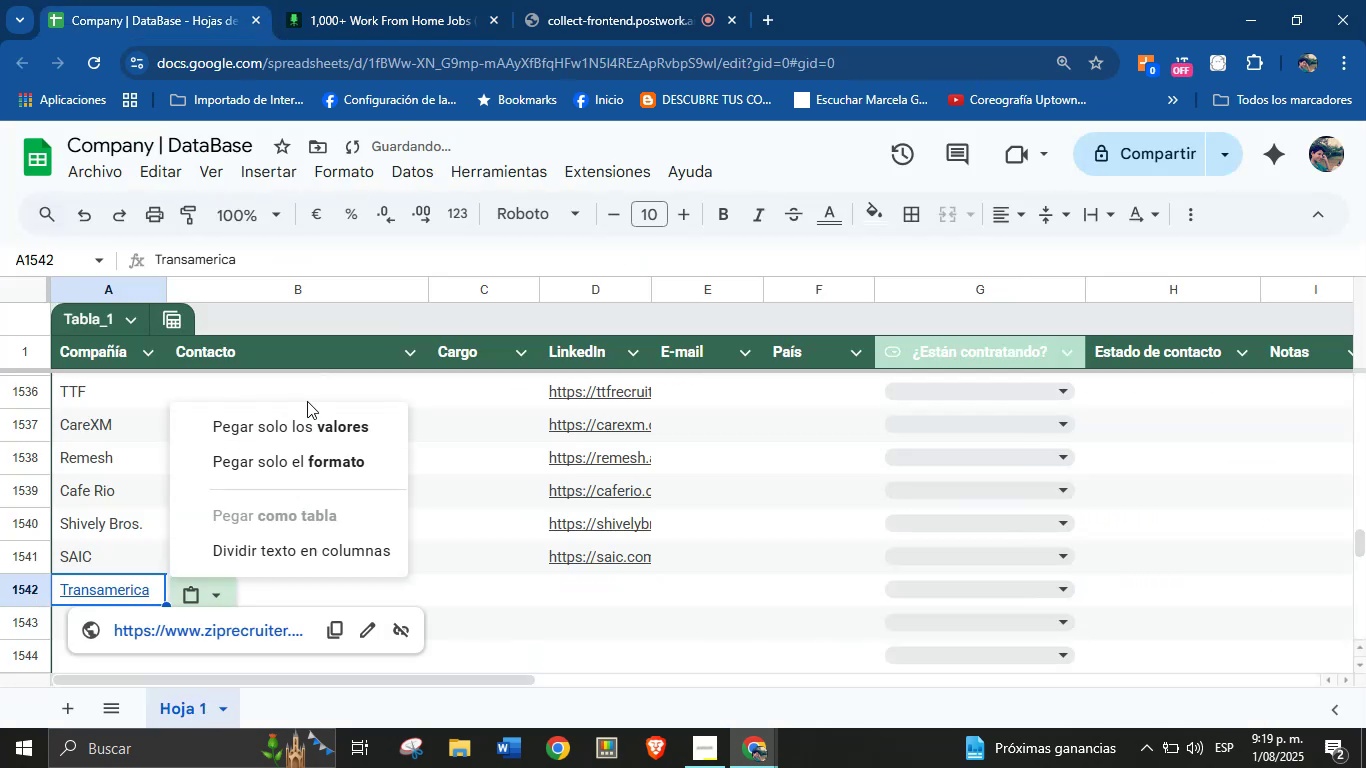 
left_click([307, 422])
 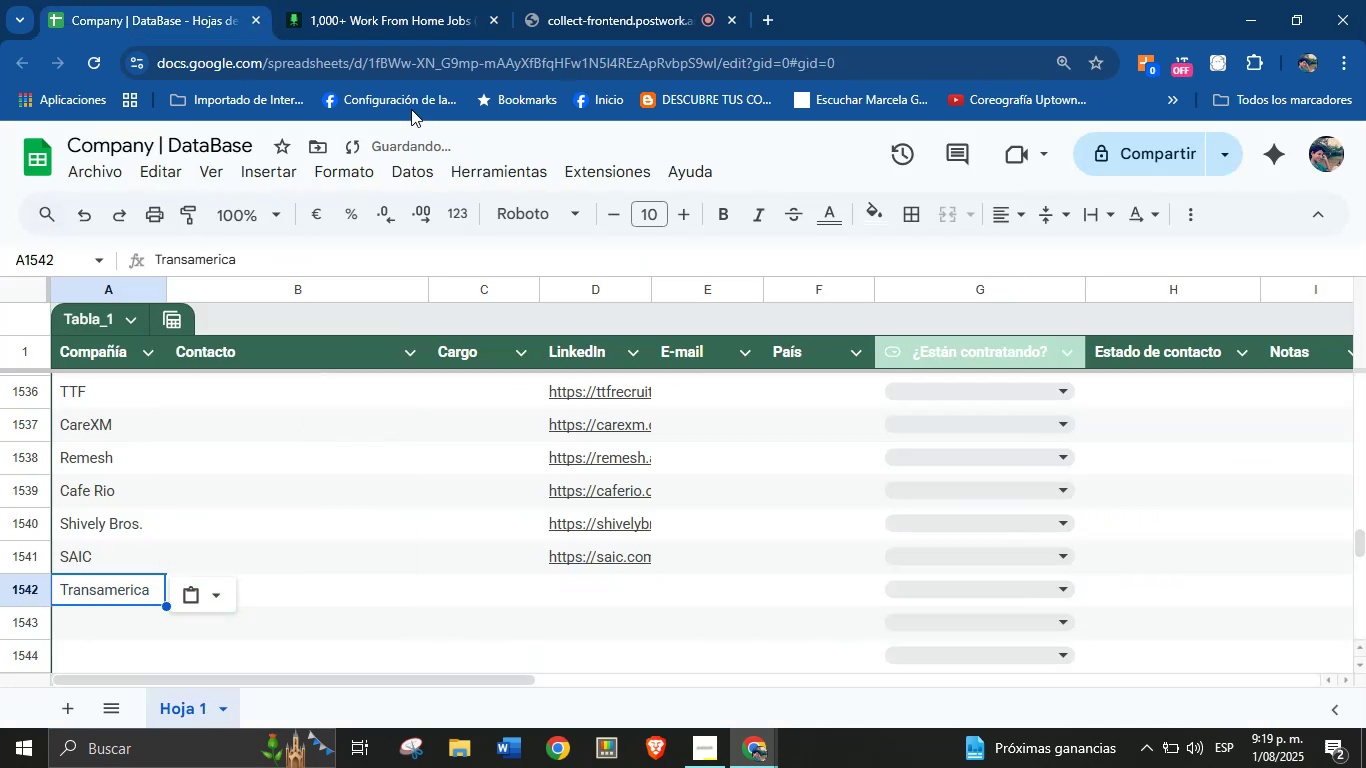 
left_click([430, 0])
 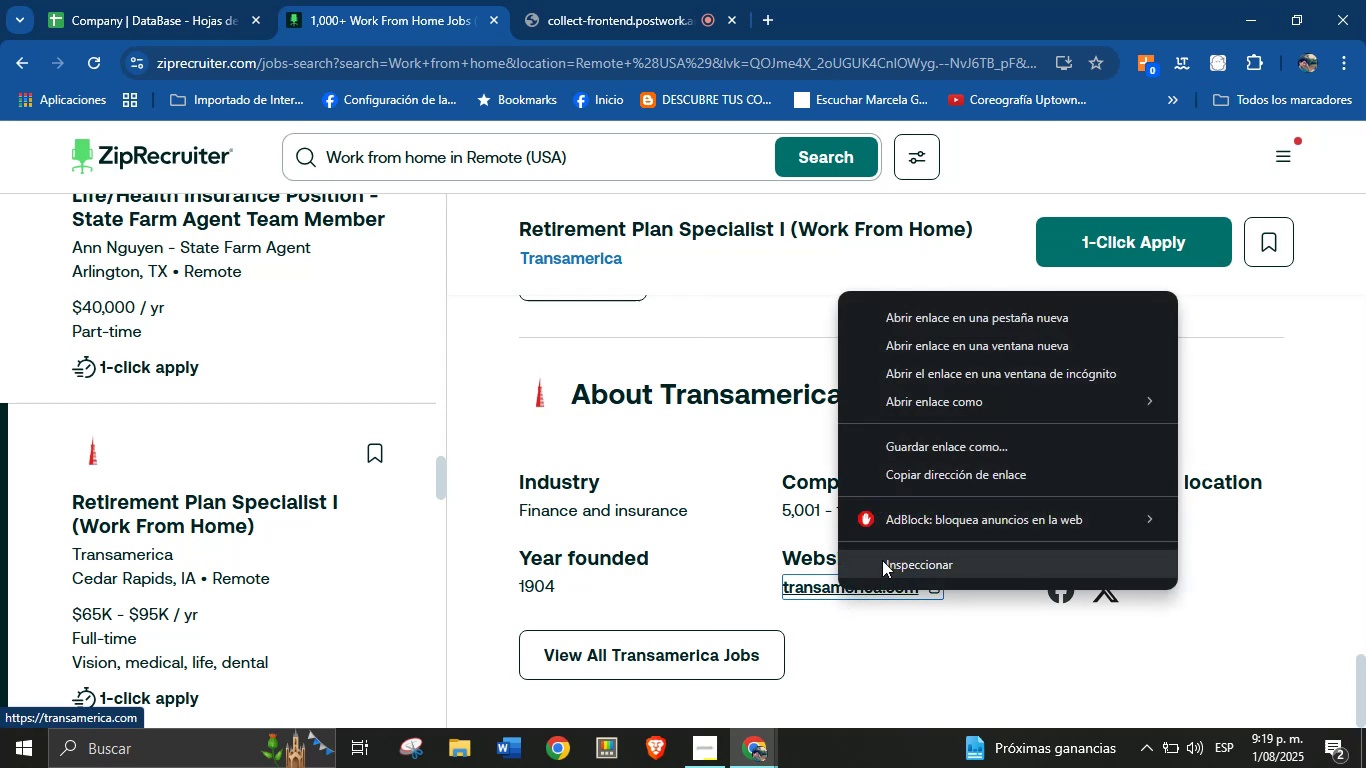 
left_click([932, 486])
 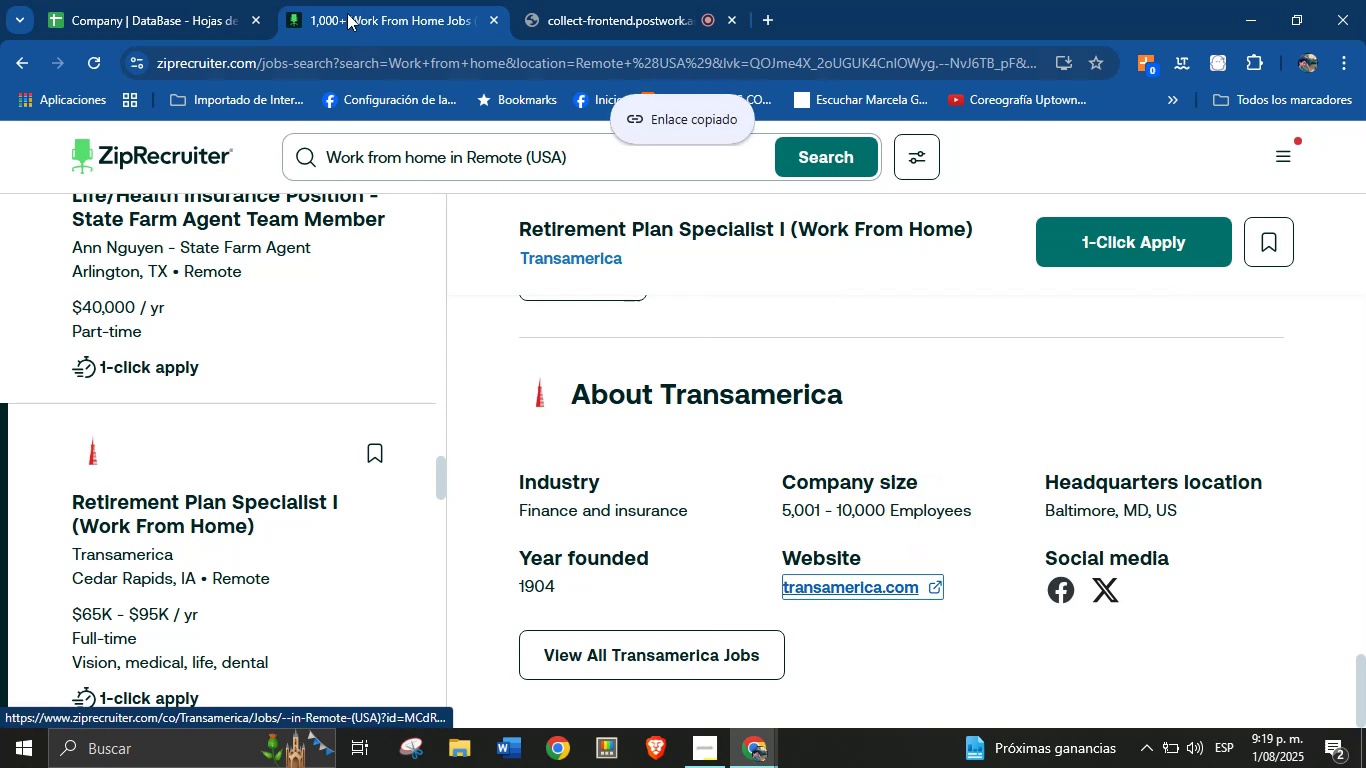 
left_click([175, 0])
 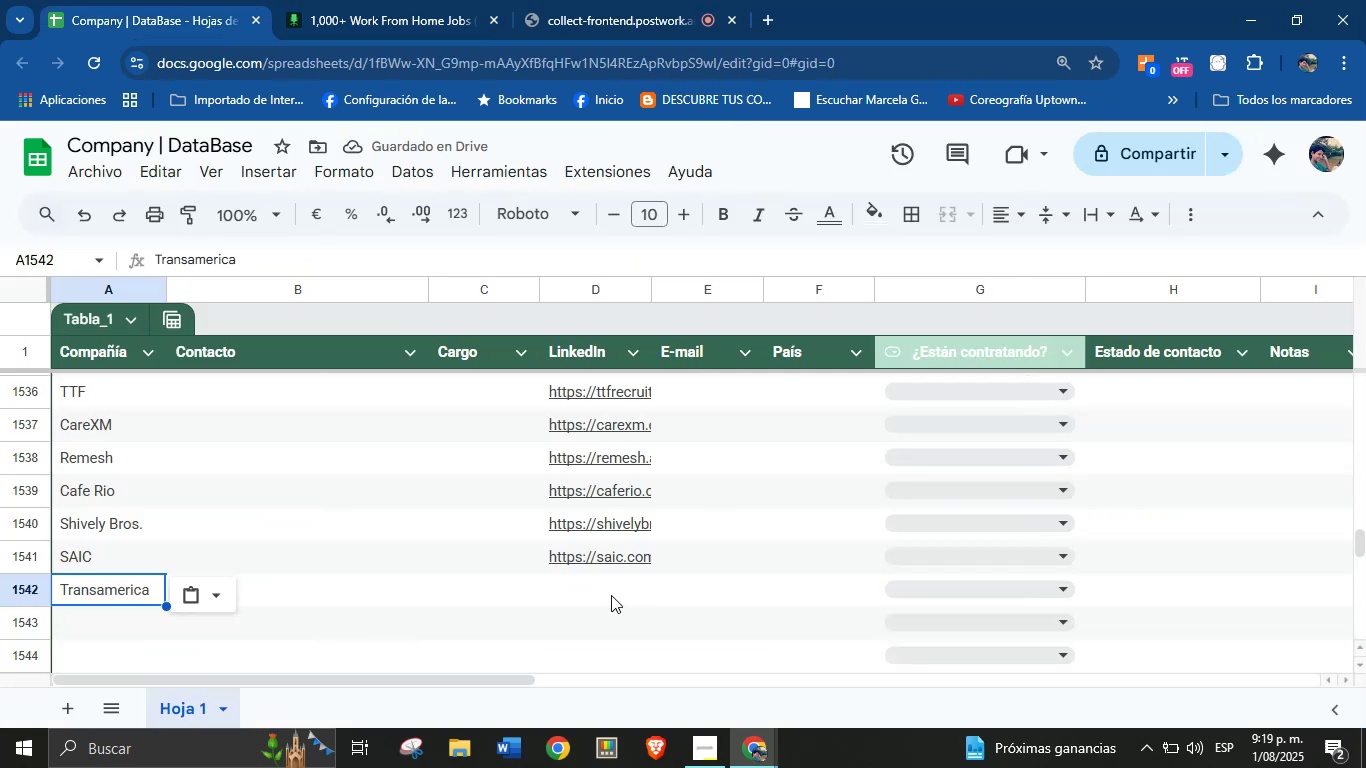 
key(Control+V)
 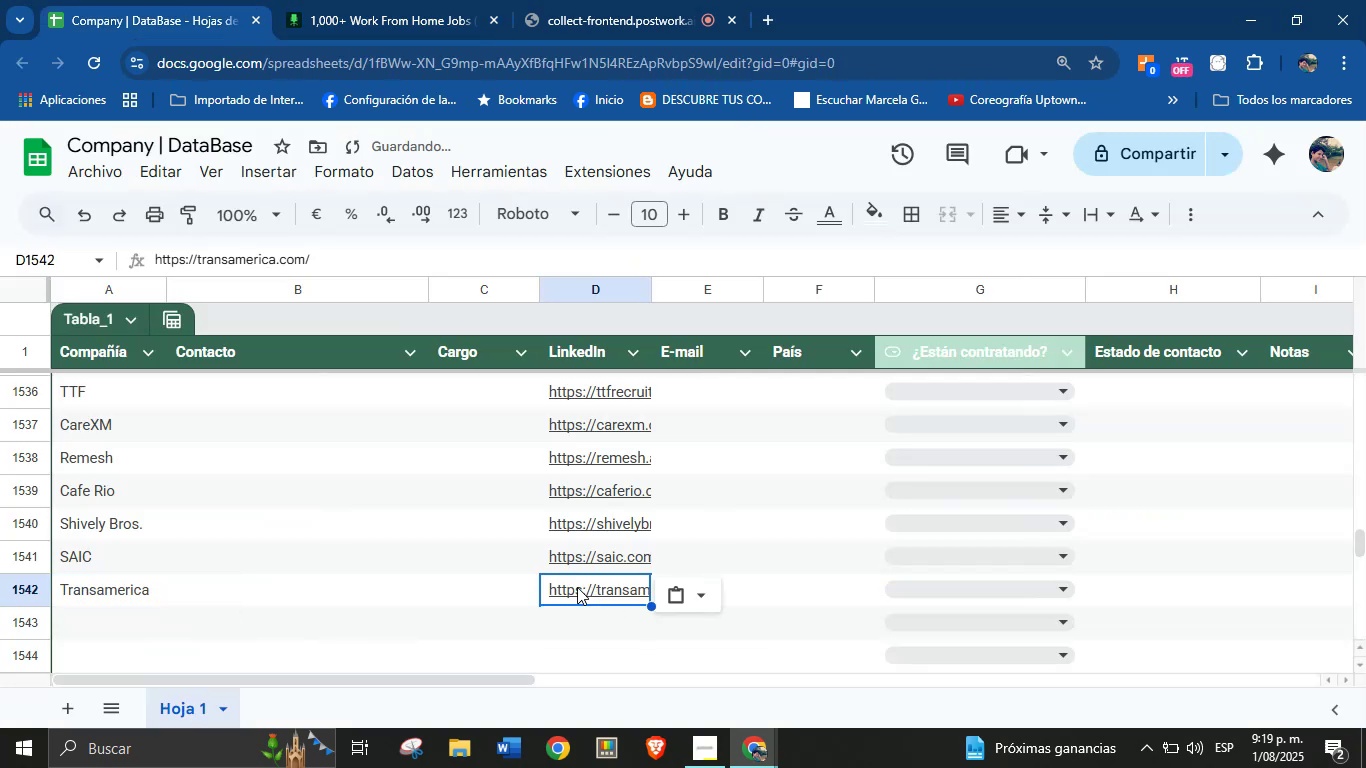 
scroll: coordinate [405, 560], scroll_direction: down, amount: 2.0
 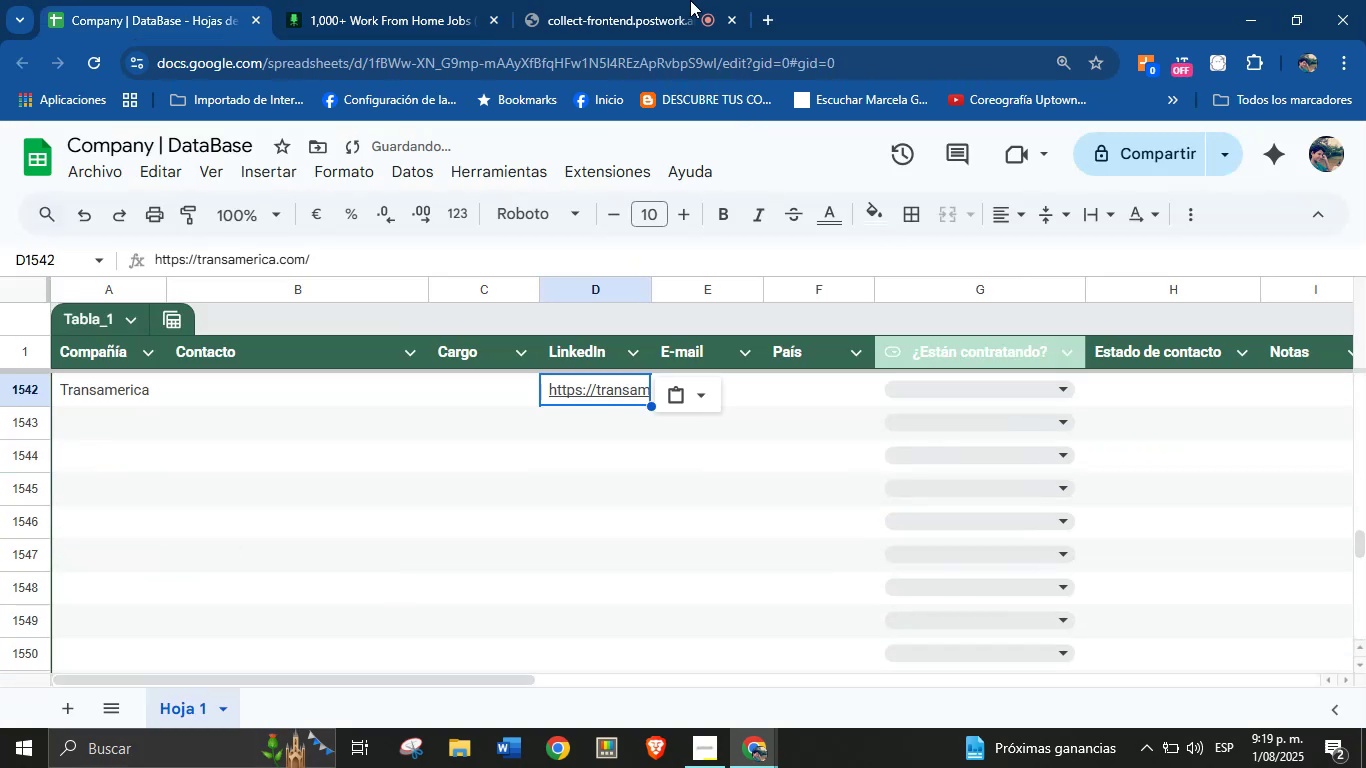 
left_click([446, 0])
 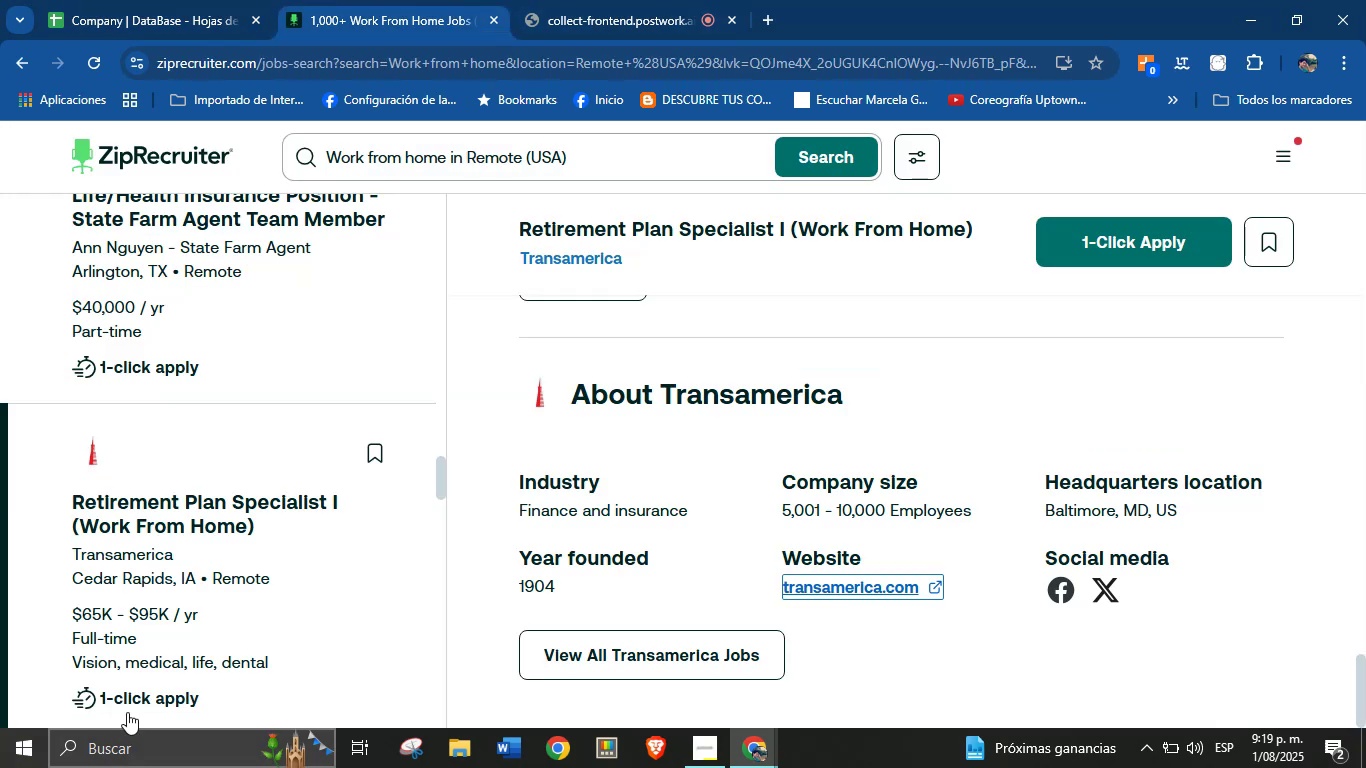 
scroll: coordinate [169, 552], scroll_direction: down, amount: 3.0
 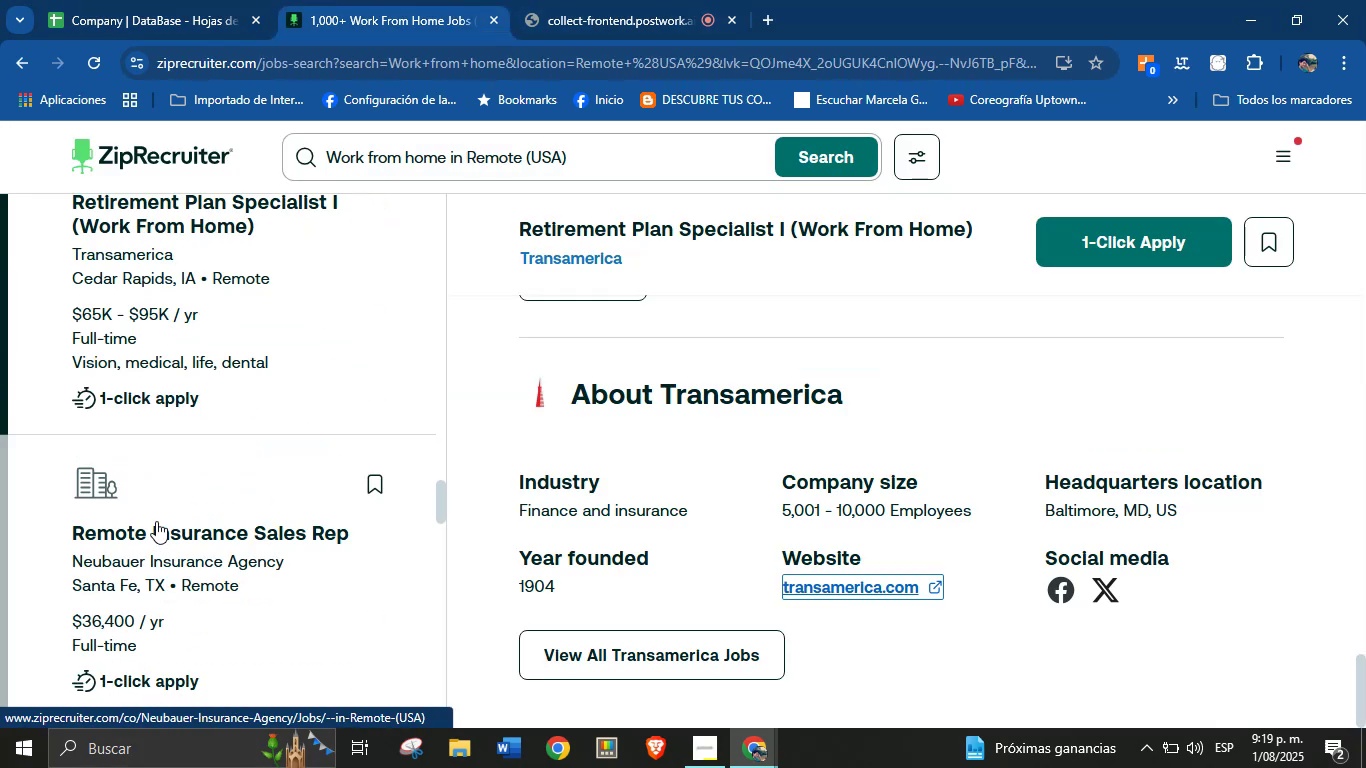 
left_click([149, 504])
 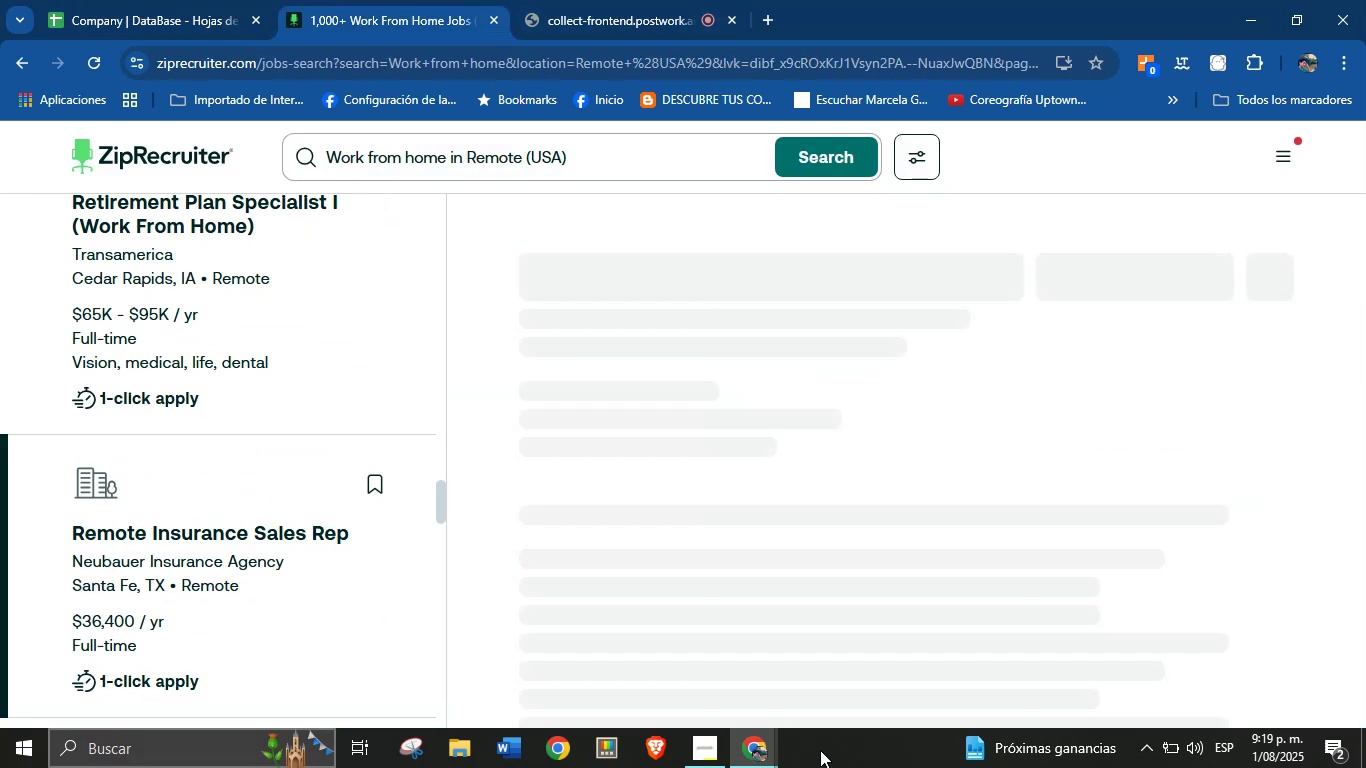 
scroll: coordinate [415, 460], scroll_direction: down, amount: 28.0
 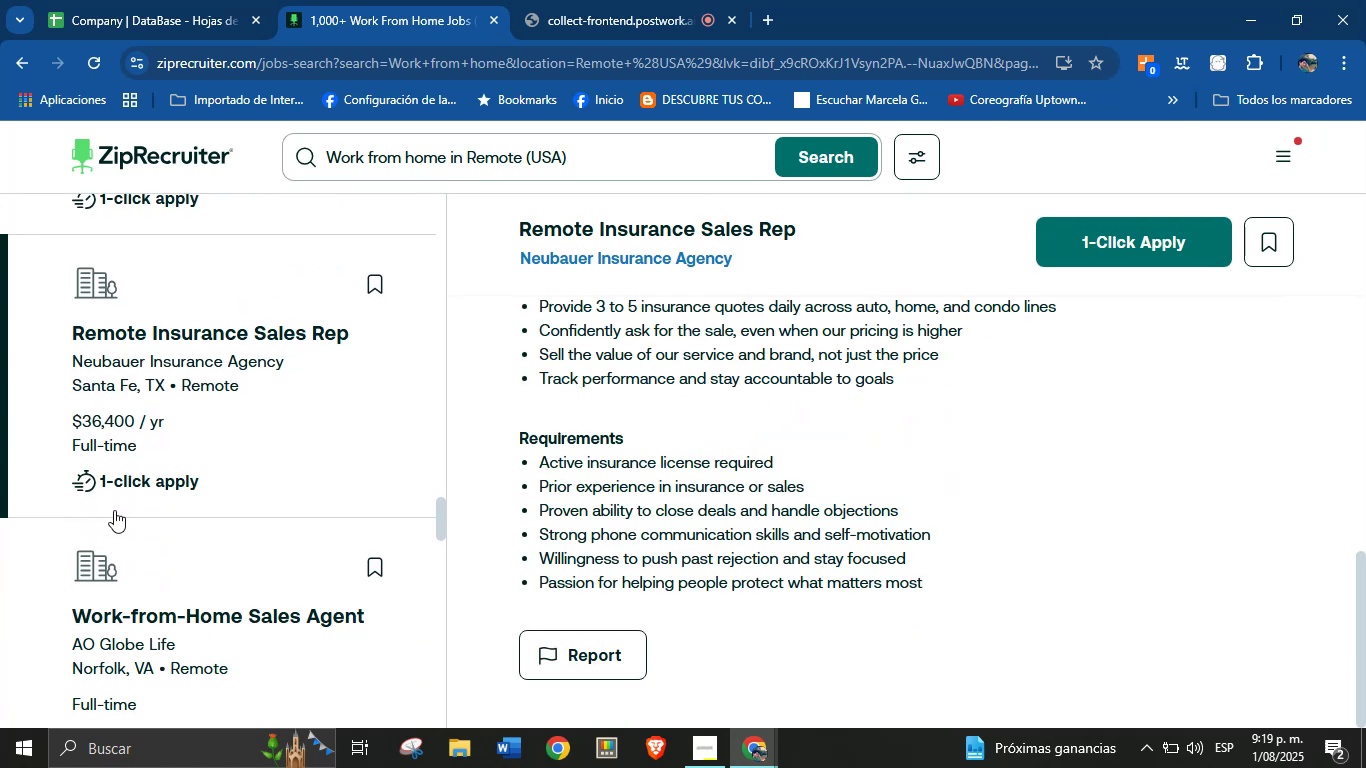 
left_click([130, 553])
 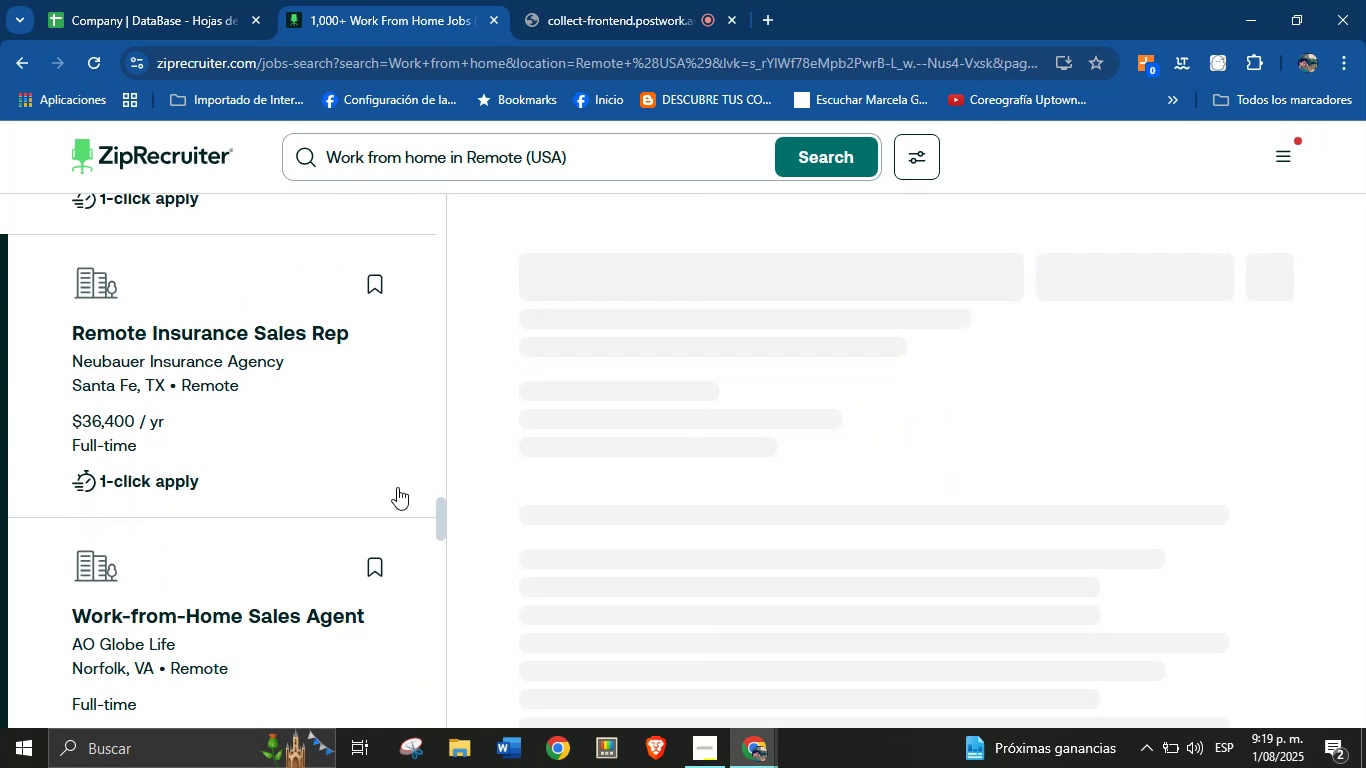 
scroll: coordinate [313, 535], scroll_direction: down, amount: 32.0
 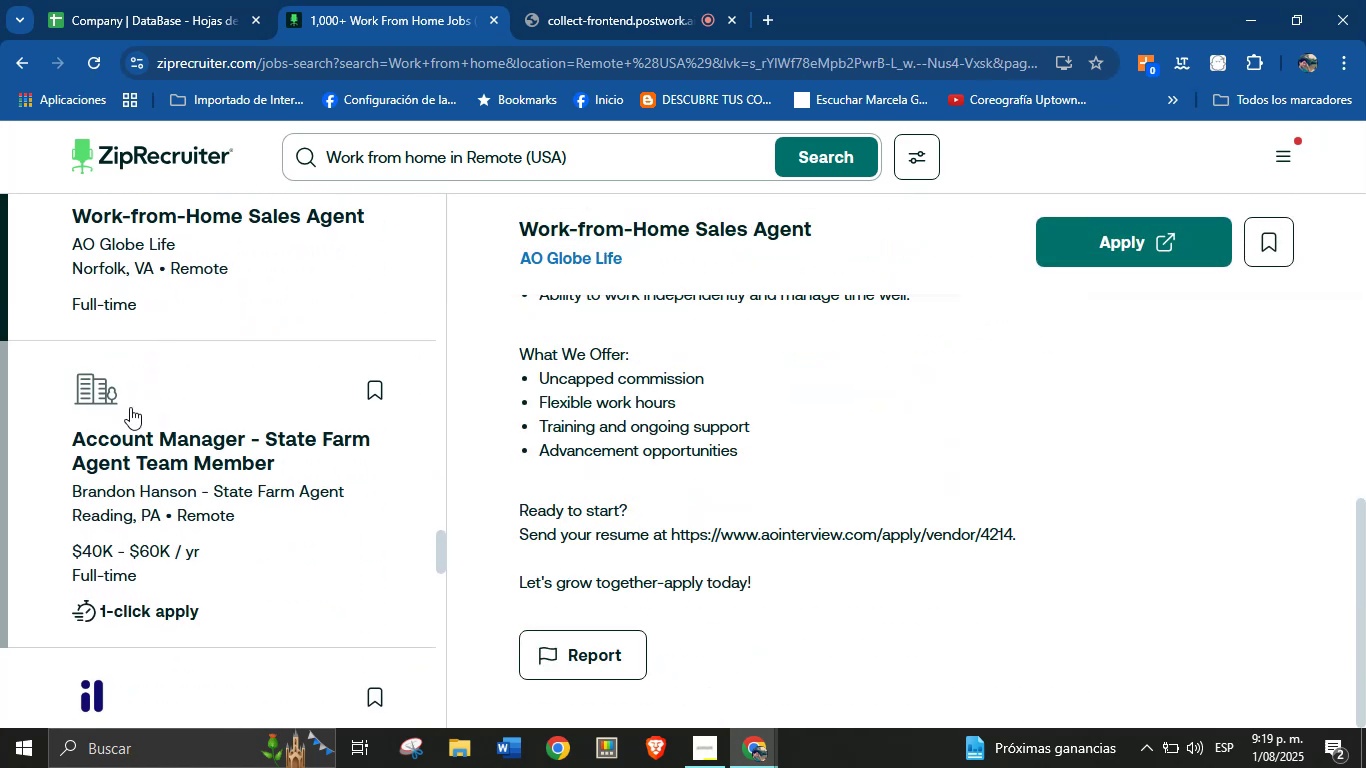 
left_click([116, 381])
 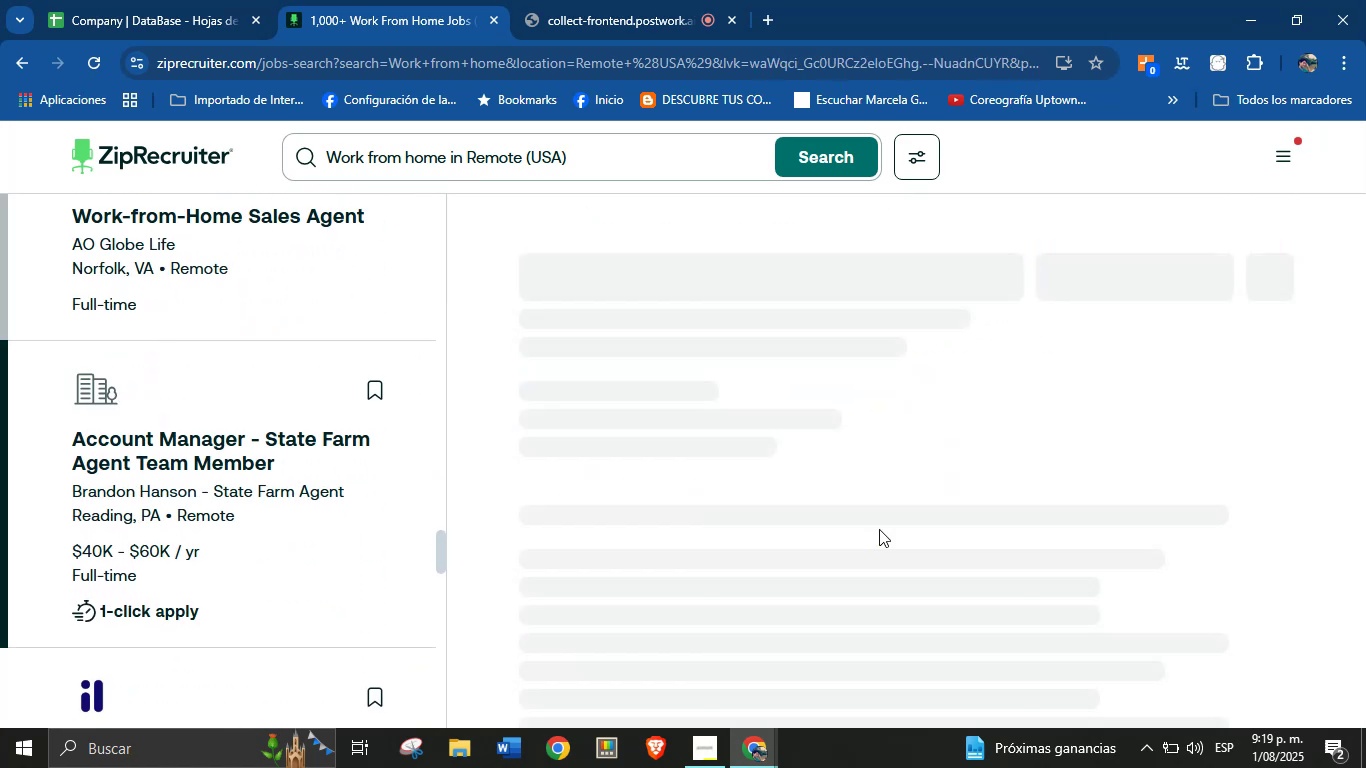 
scroll: coordinate [252, 431], scroll_direction: down, amount: 31.0
 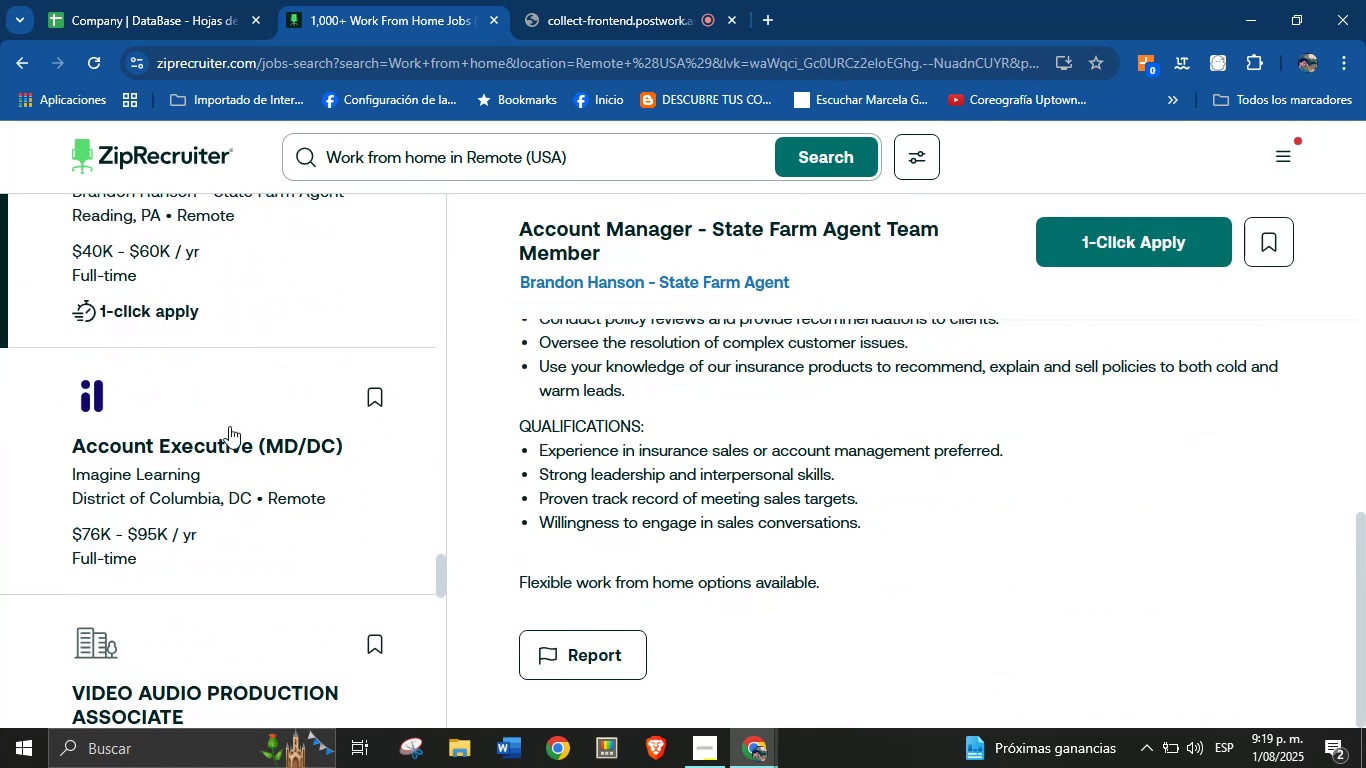 
left_click([192, 331])
 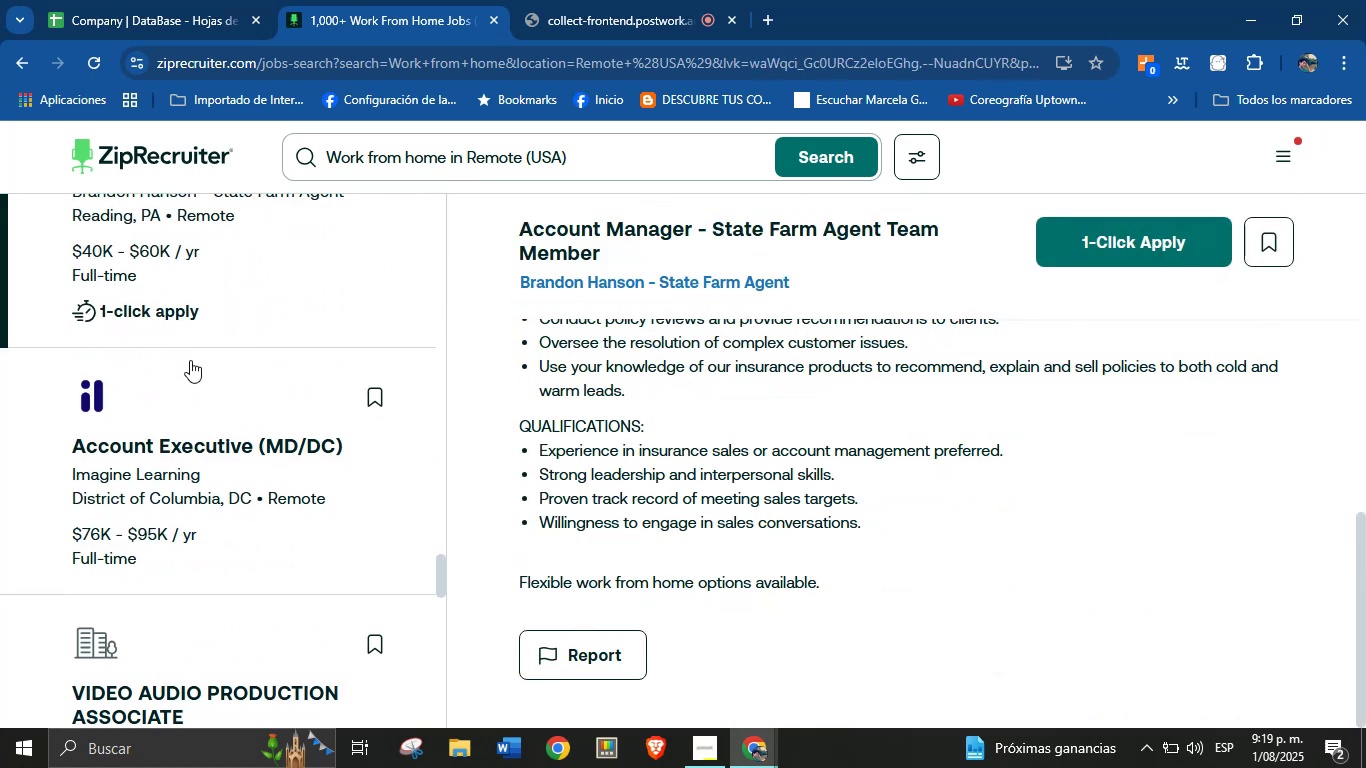 
left_click([188, 397])
 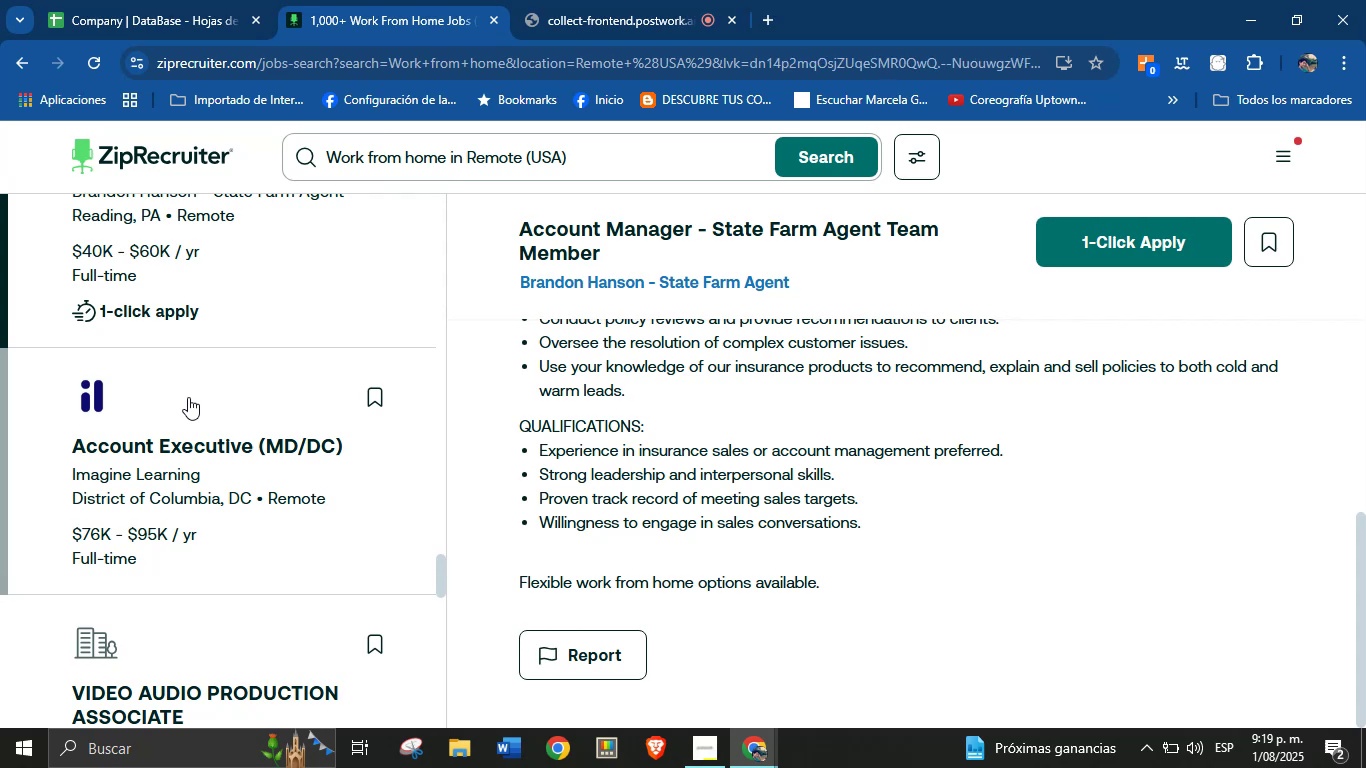 
scroll: coordinate [685, 509], scroll_direction: down, amount: 66.0
 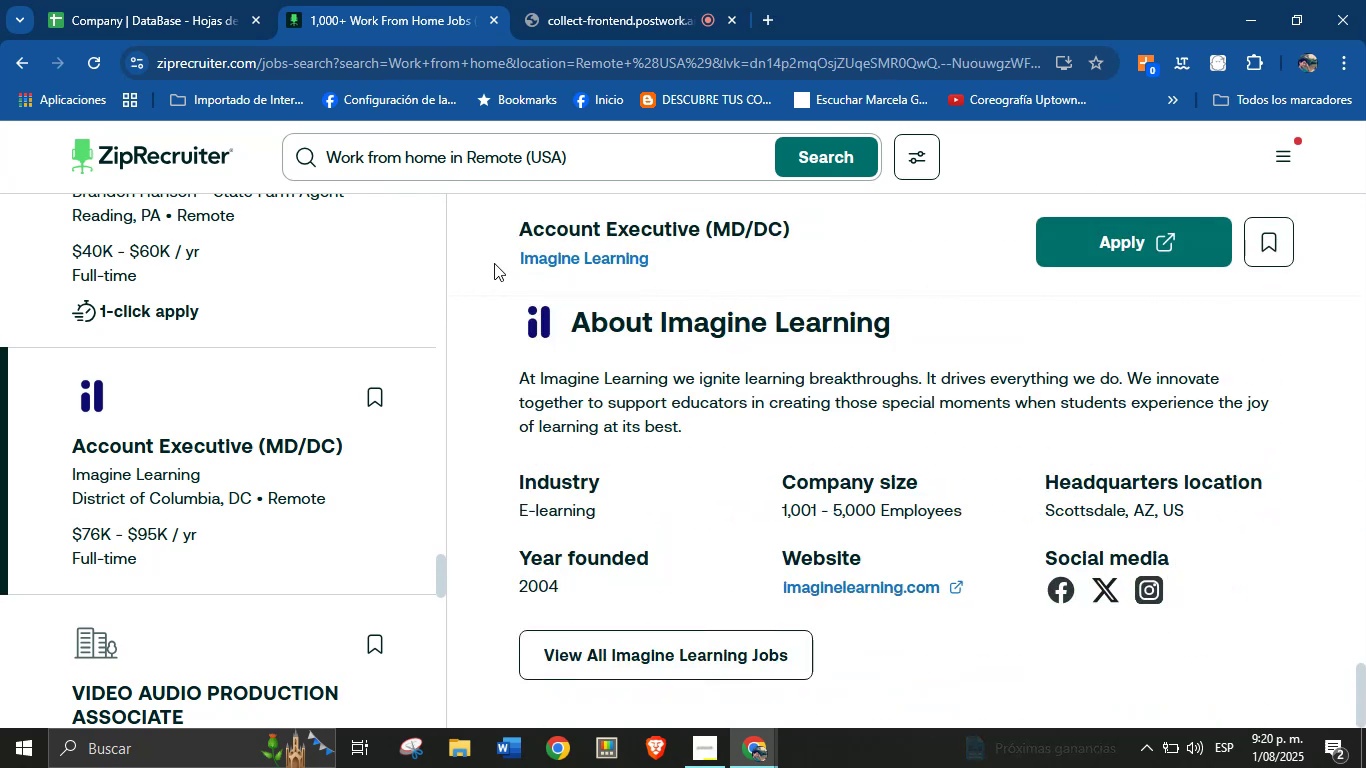 
left_click_drag(start_coordinate=[498, 257], to_coordinate=[666, 265])
 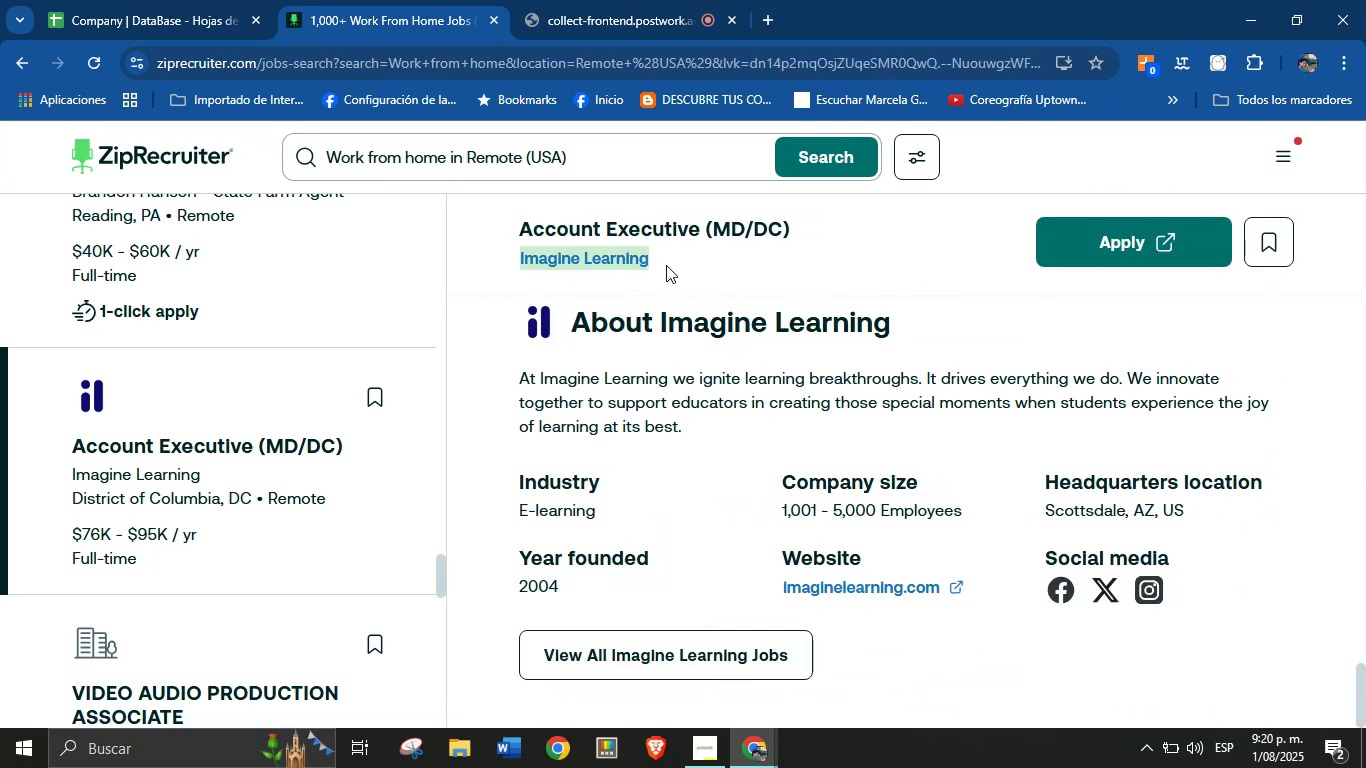 
key(Control+C)
 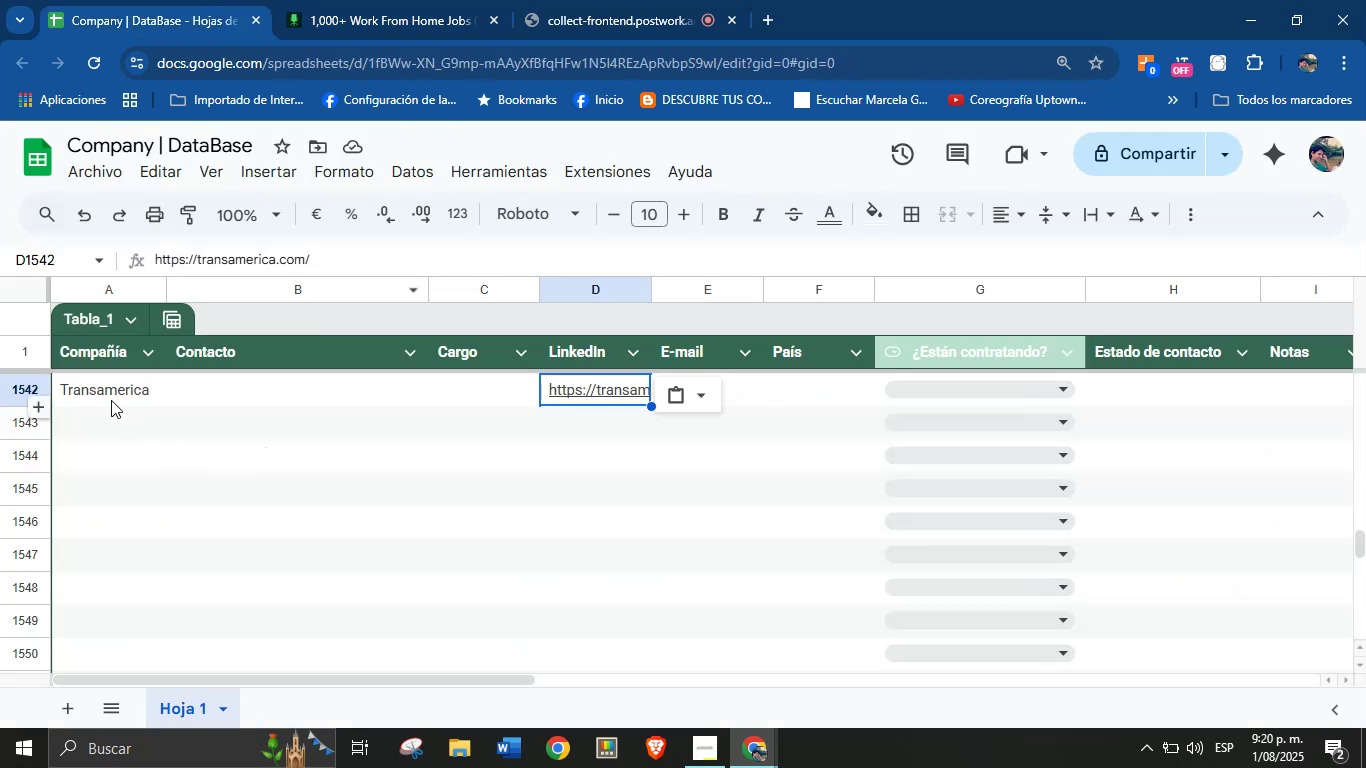 
left_click([109, 413])
 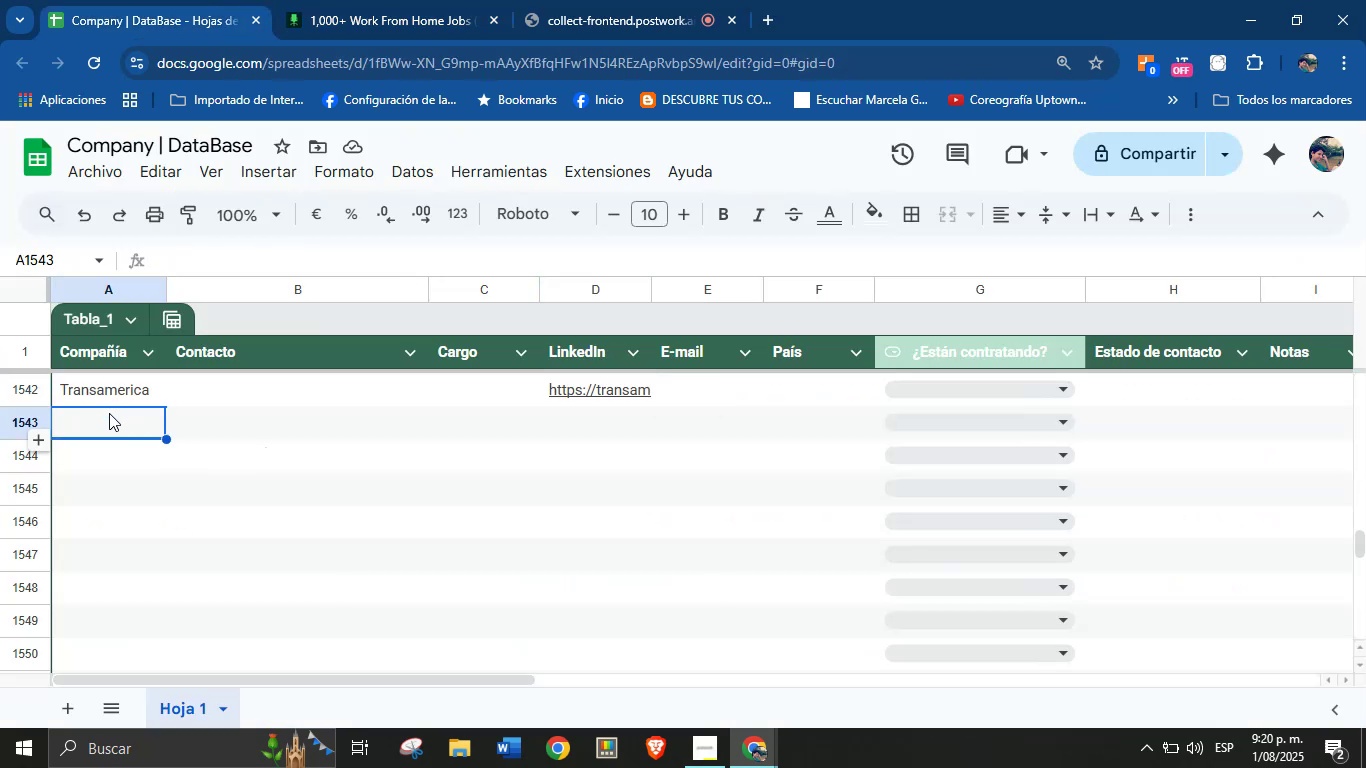 
key(Control+V)
 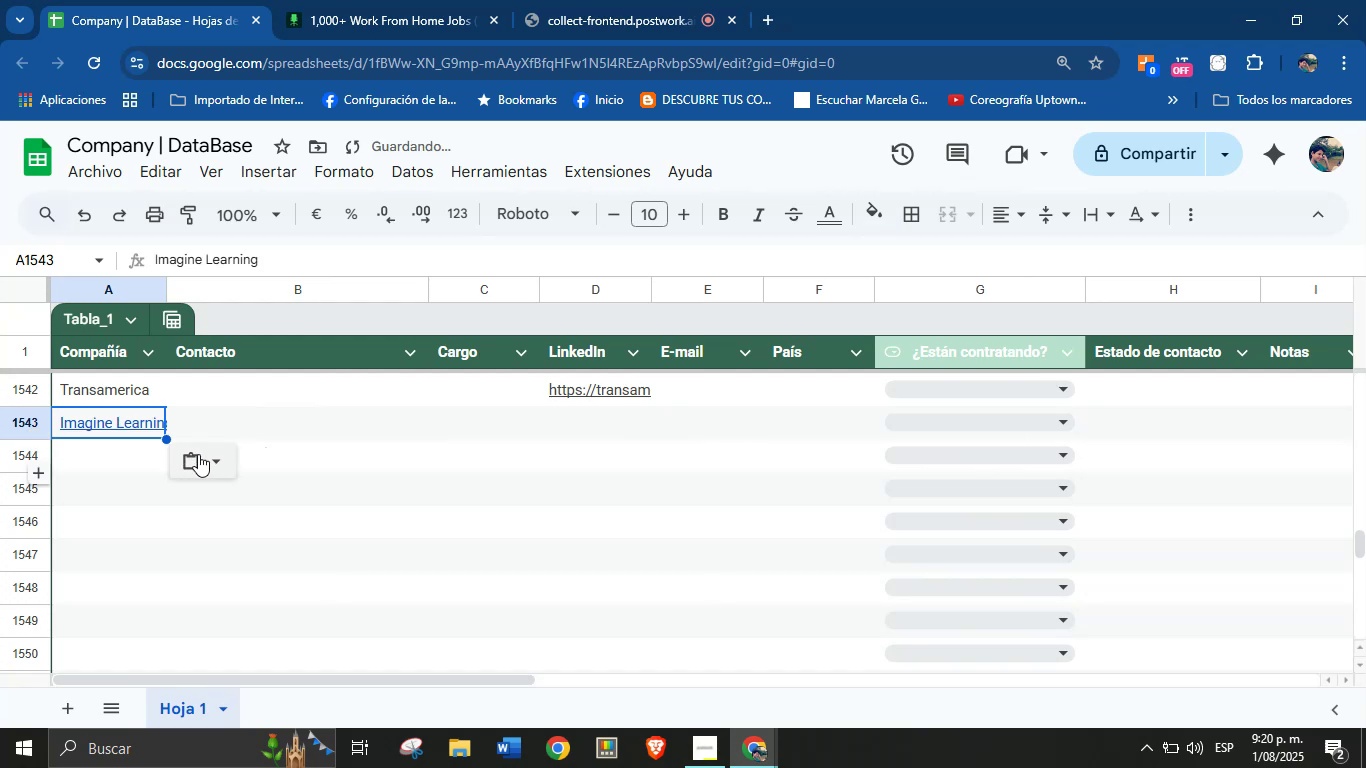 
left_click([210, 457])
 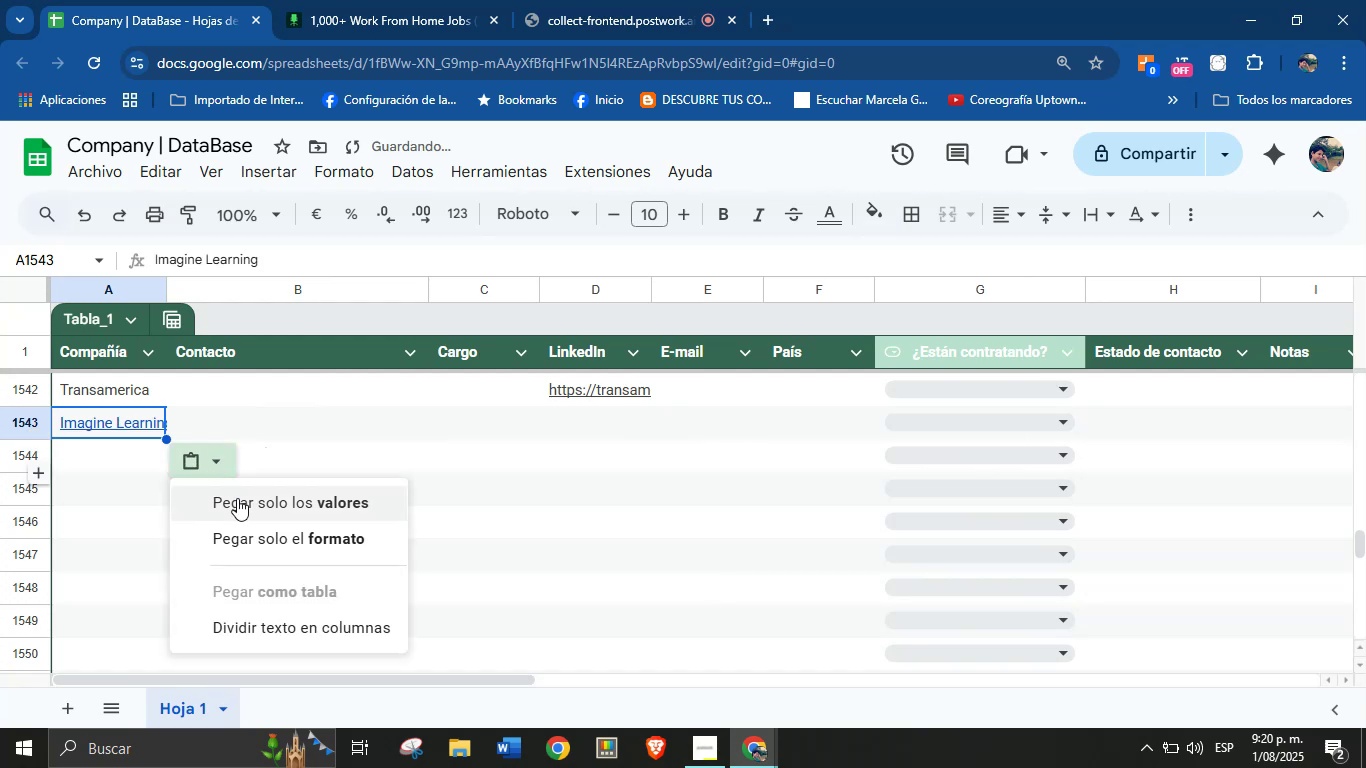 
left_click([238, 500])
 